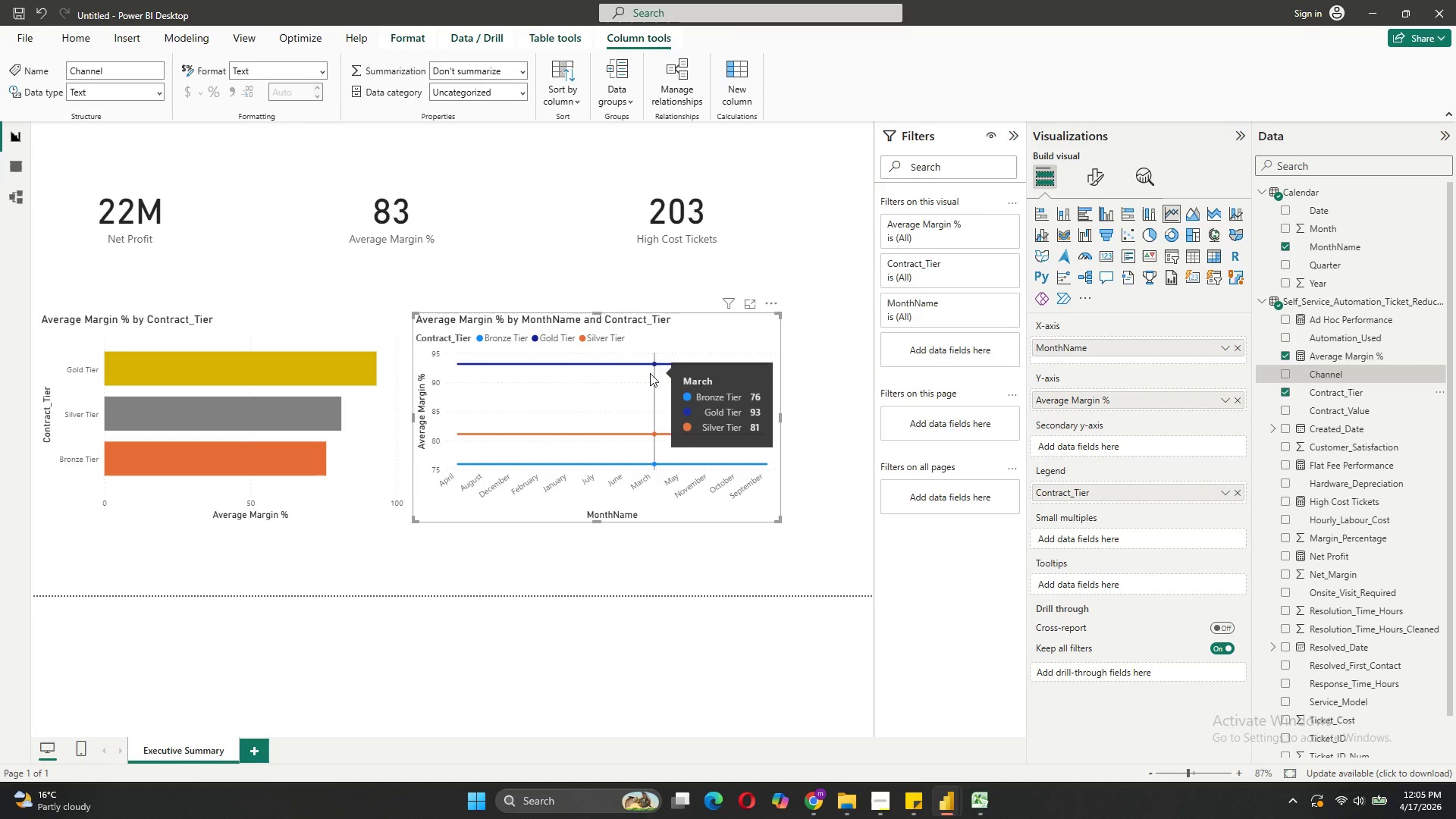 
left_click_drag(start_coordinate=[781, 417], to_coordinate=[818, 470])
 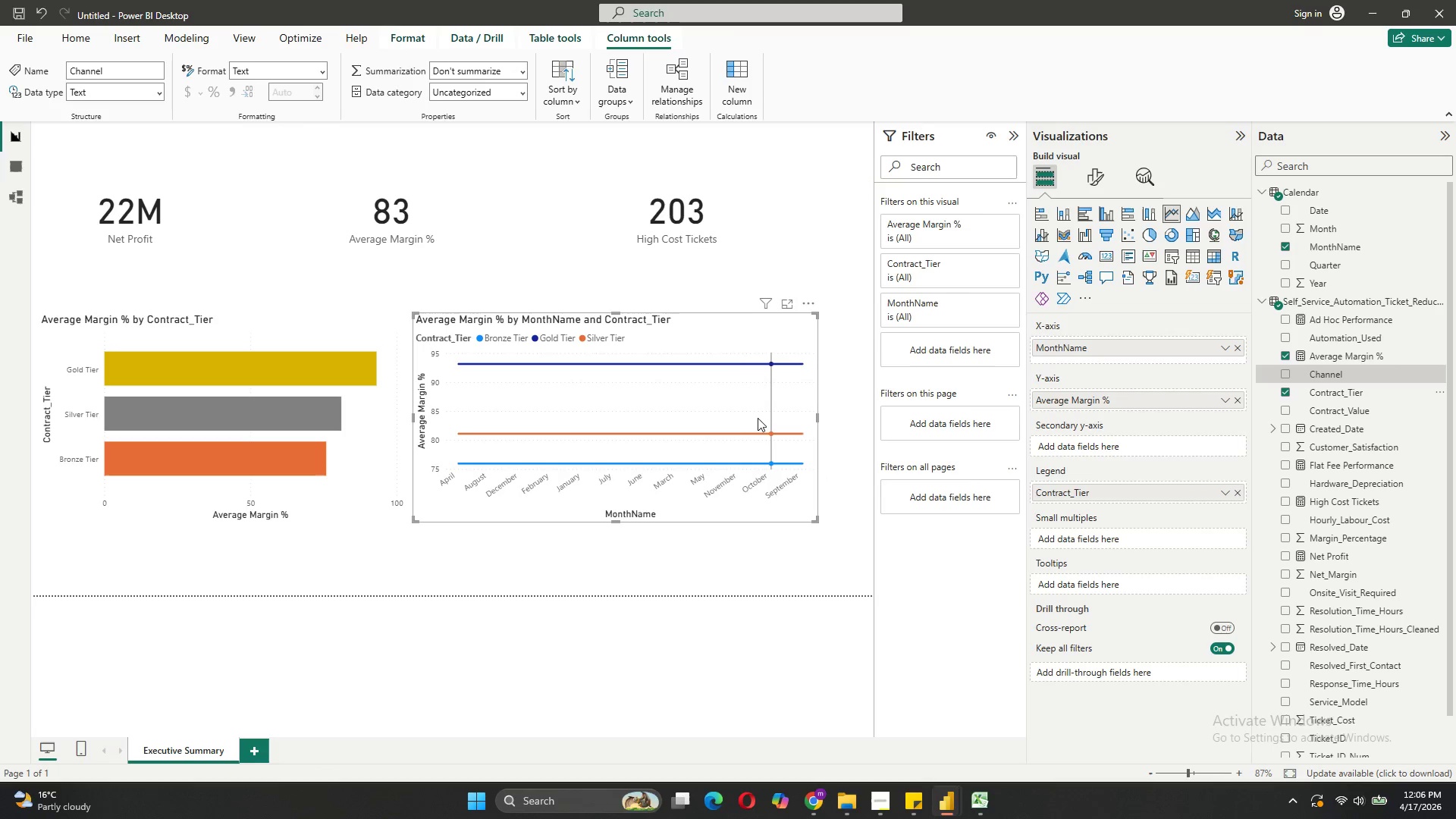 
left_click_drag(start_coordinate=[700, 323], to_coordinate=[730, 322])
 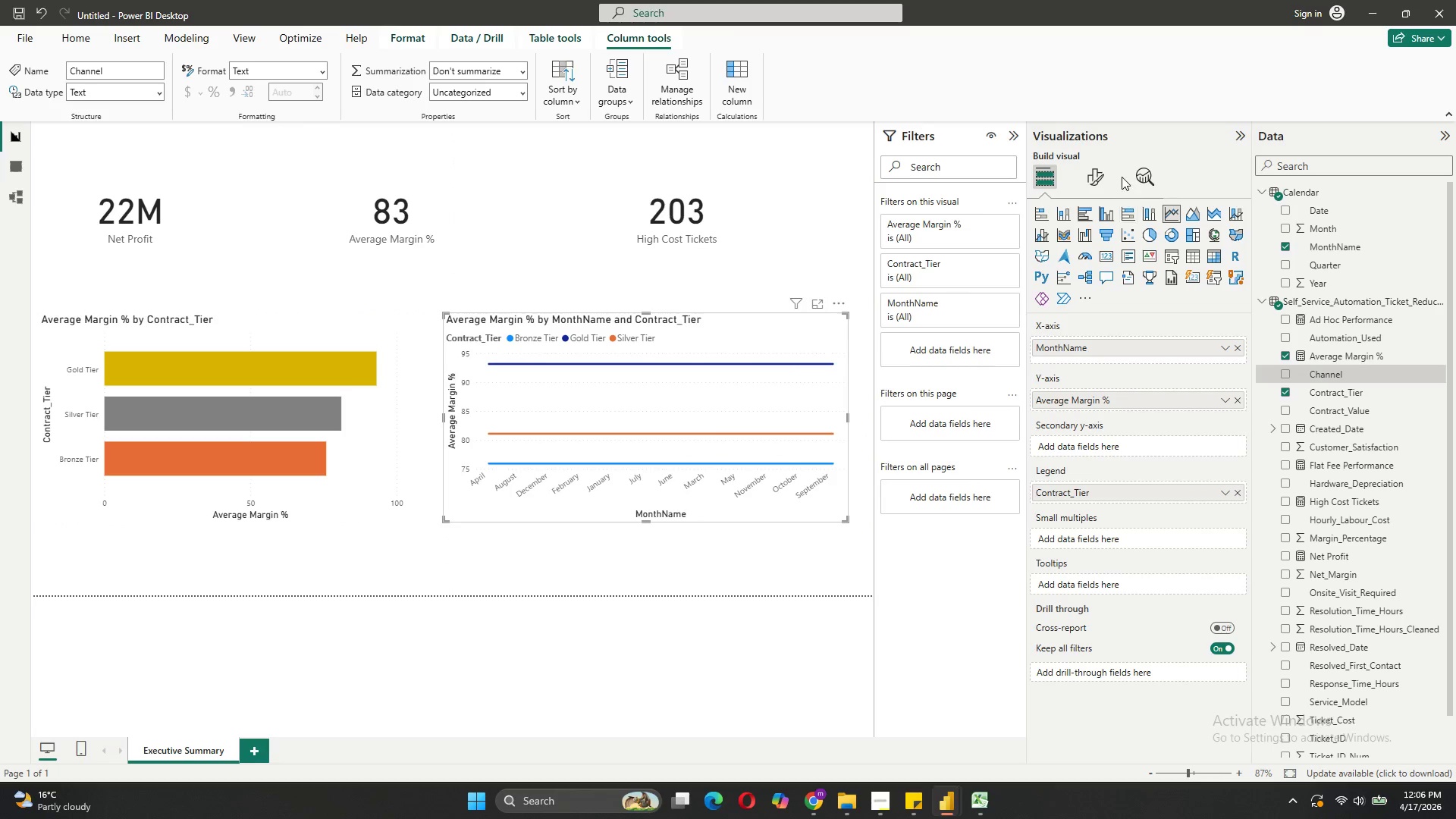 
left_click([1096, 175])
 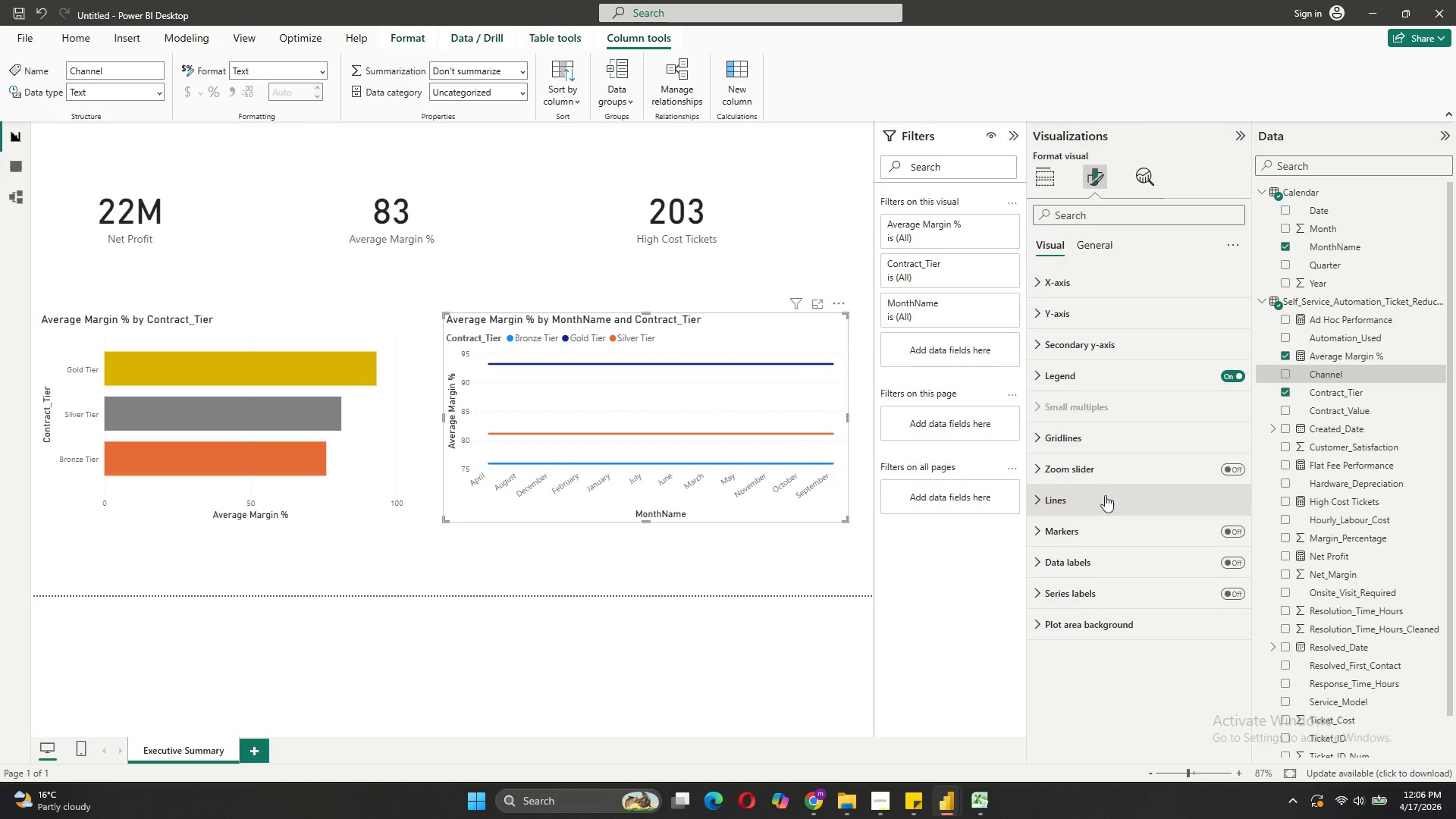 
left_click([1104, 502])
 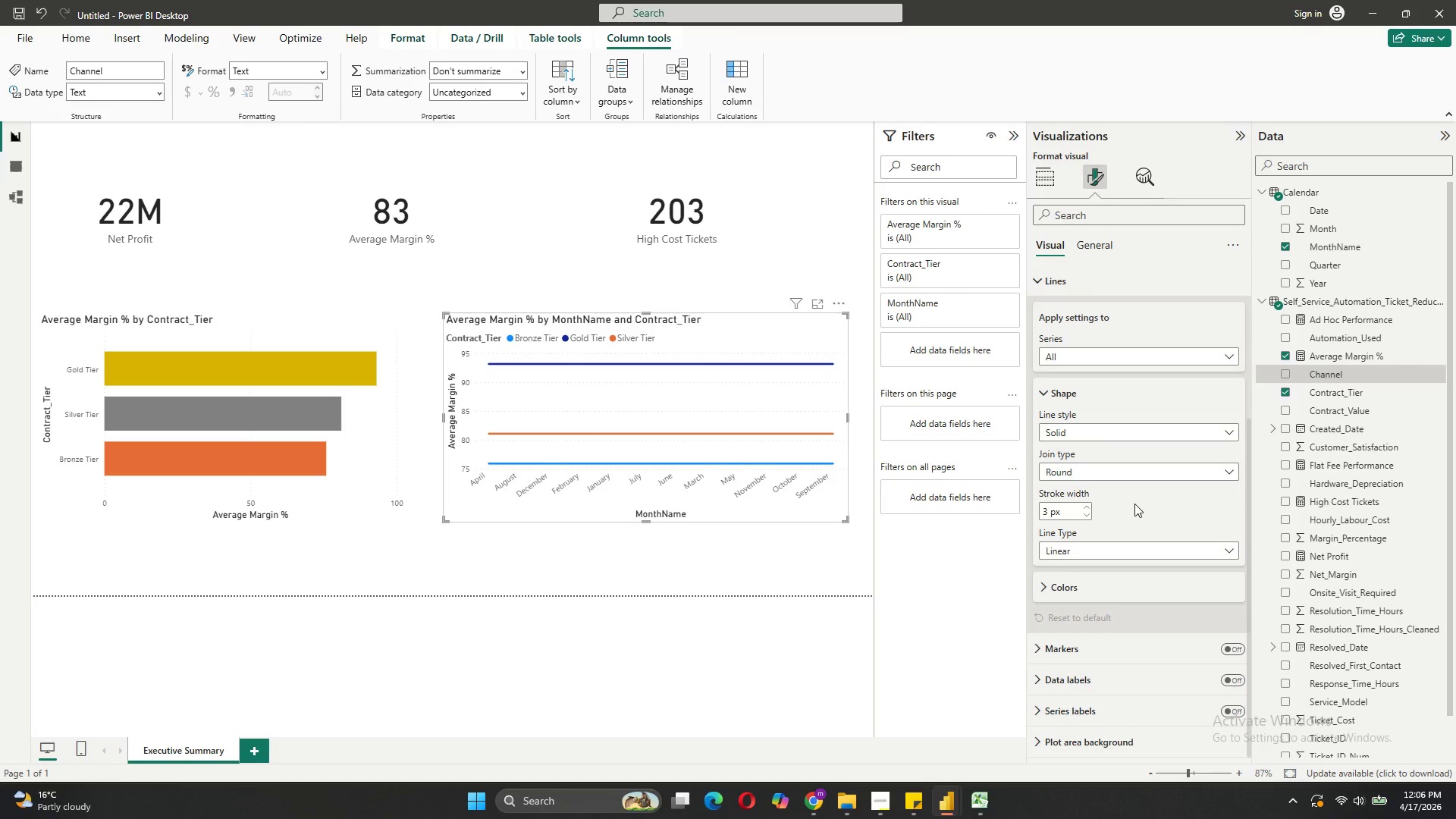 
wait(6.02)
 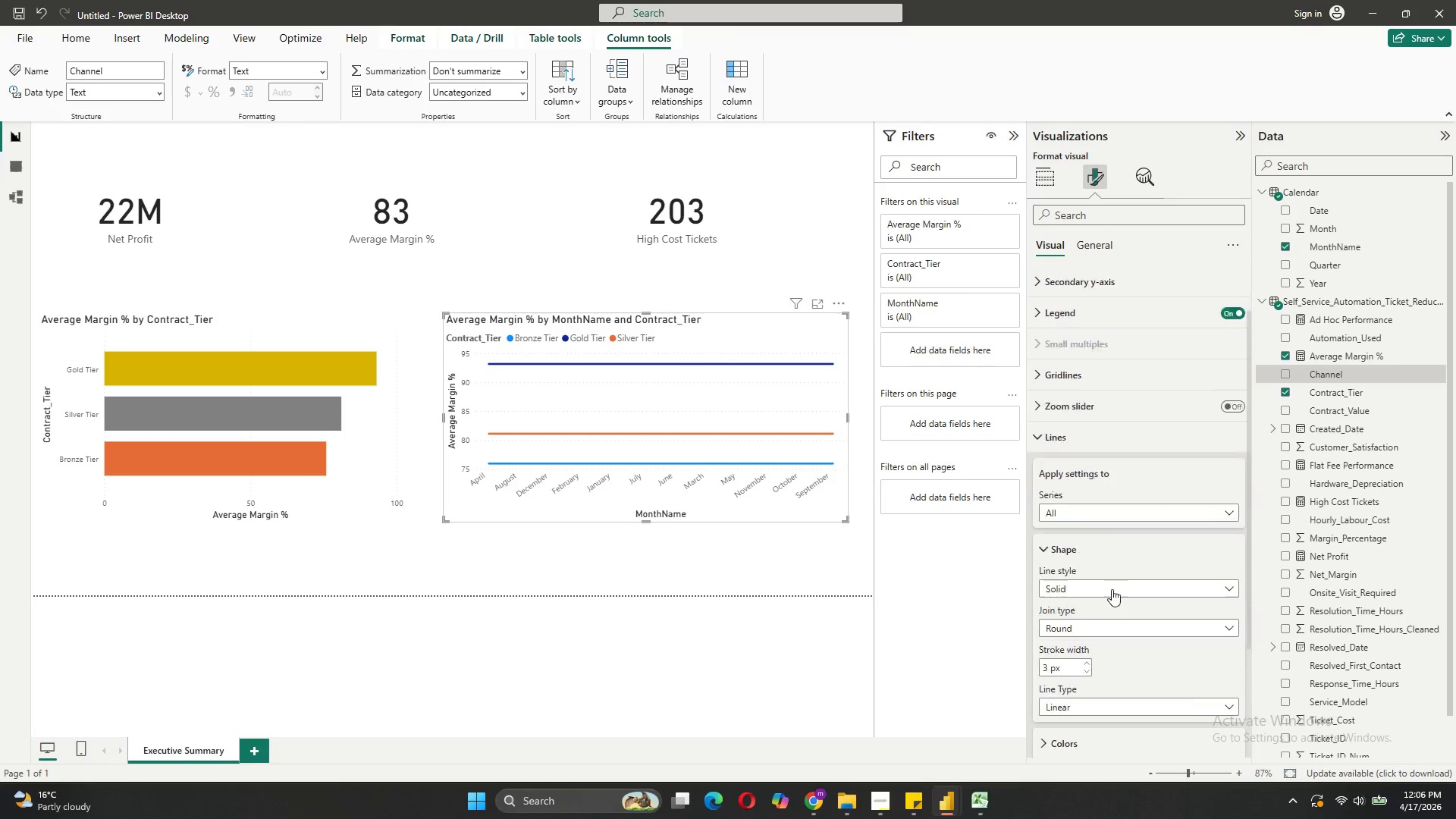 
left_click([1081, 580])
 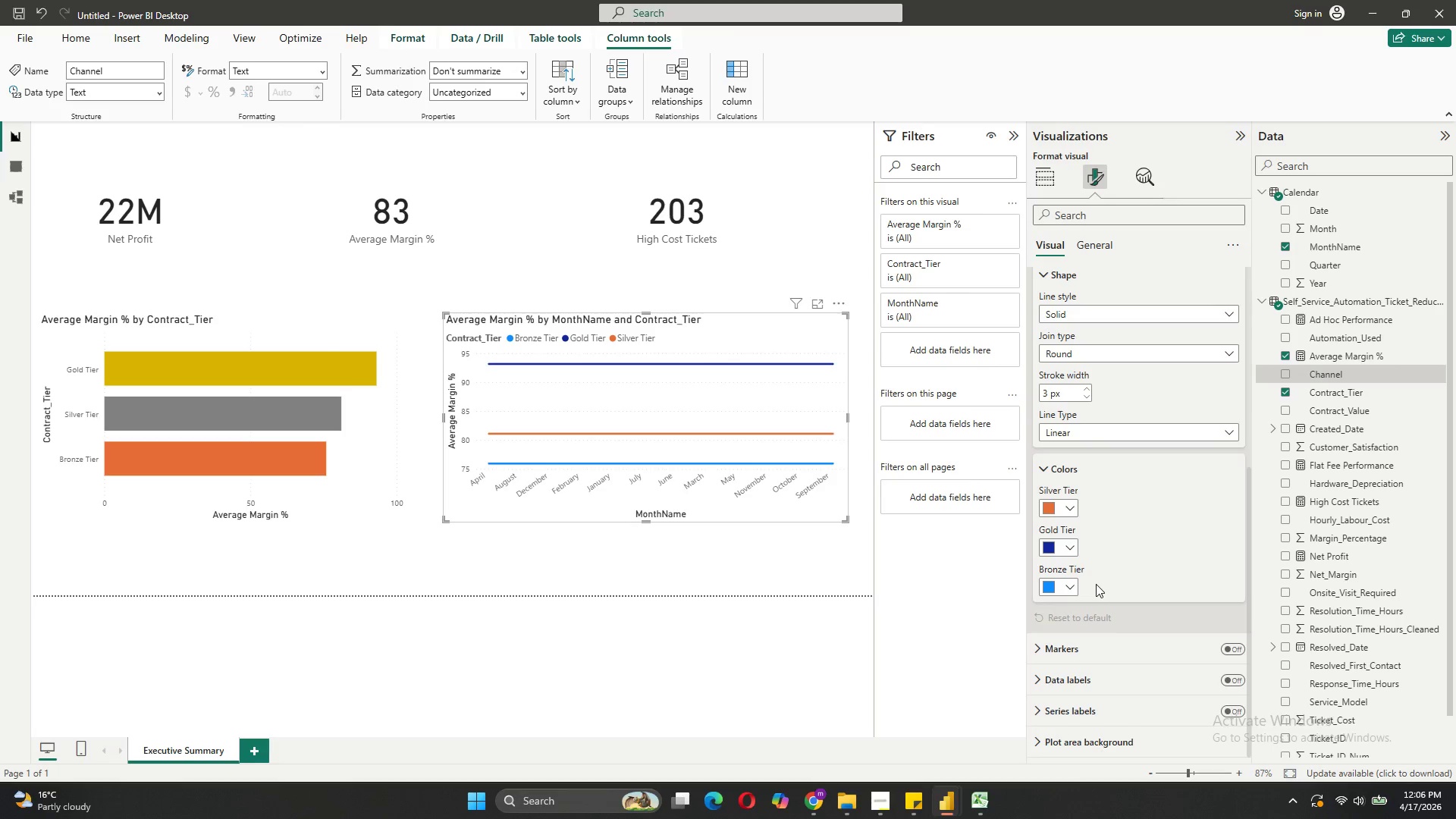 
left_click([1069, 584])
 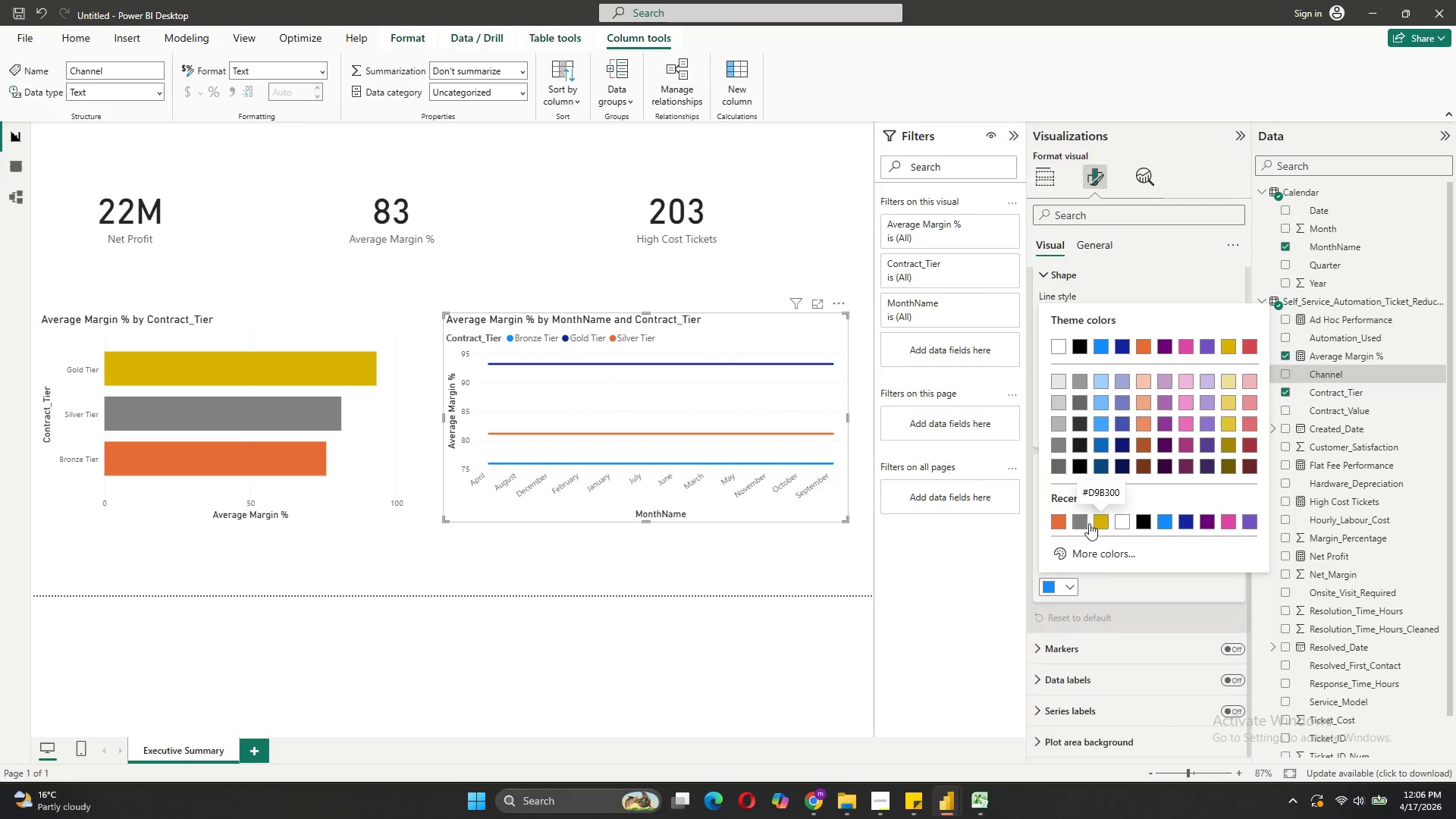 
left_click([1062, 518])
 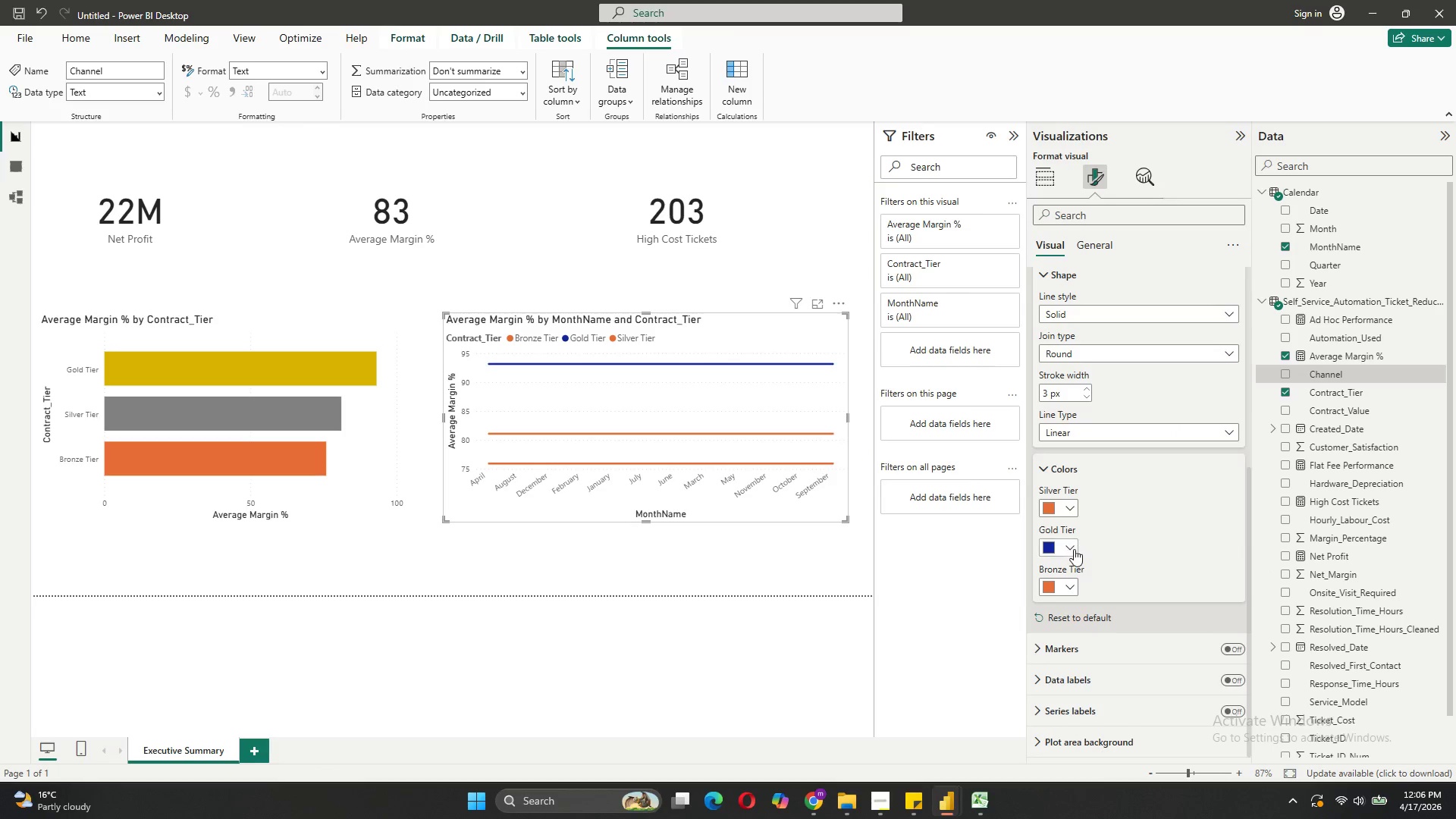 
left_click([1074, 550])
 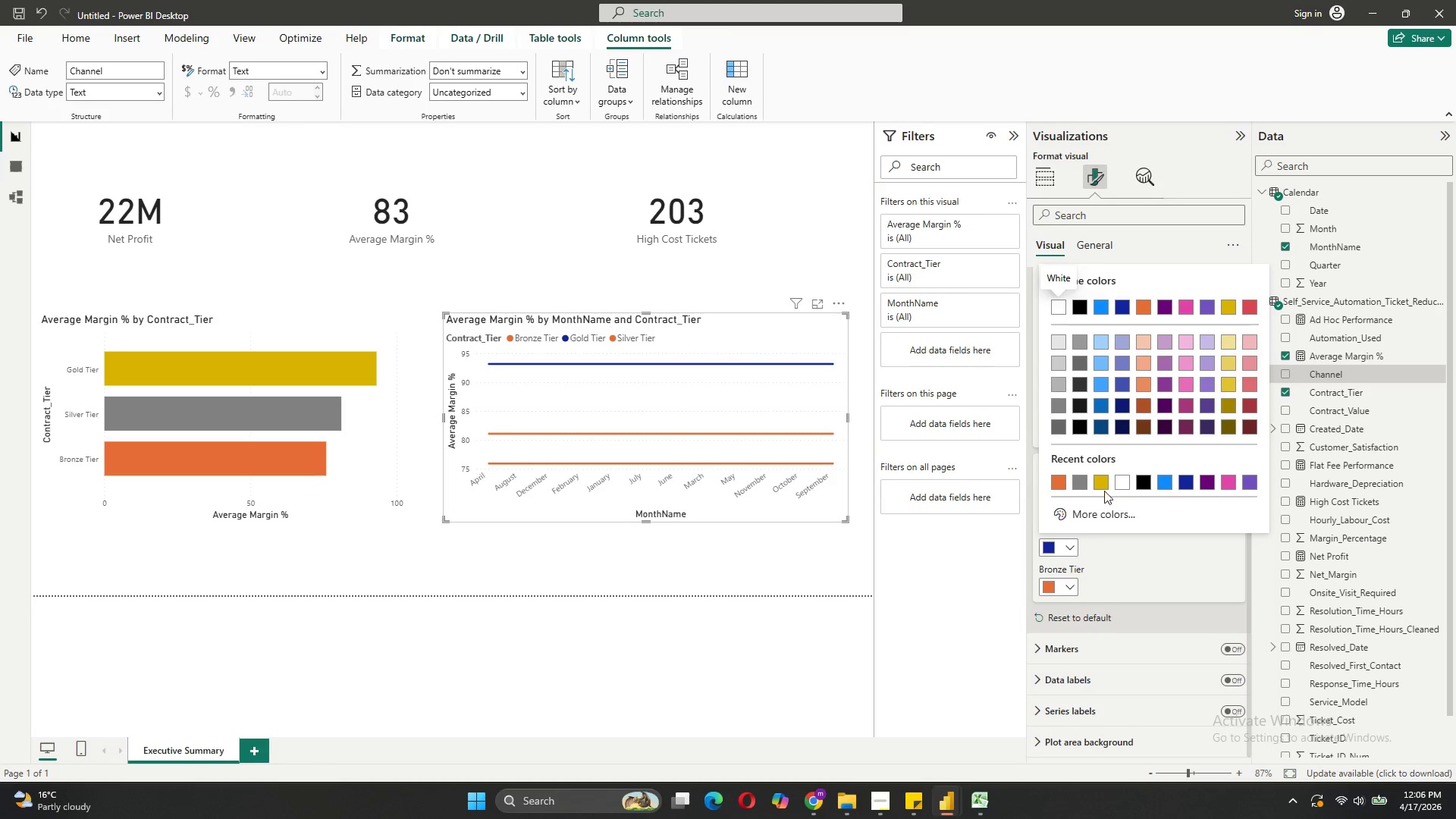 
left_click([1096, 487])
 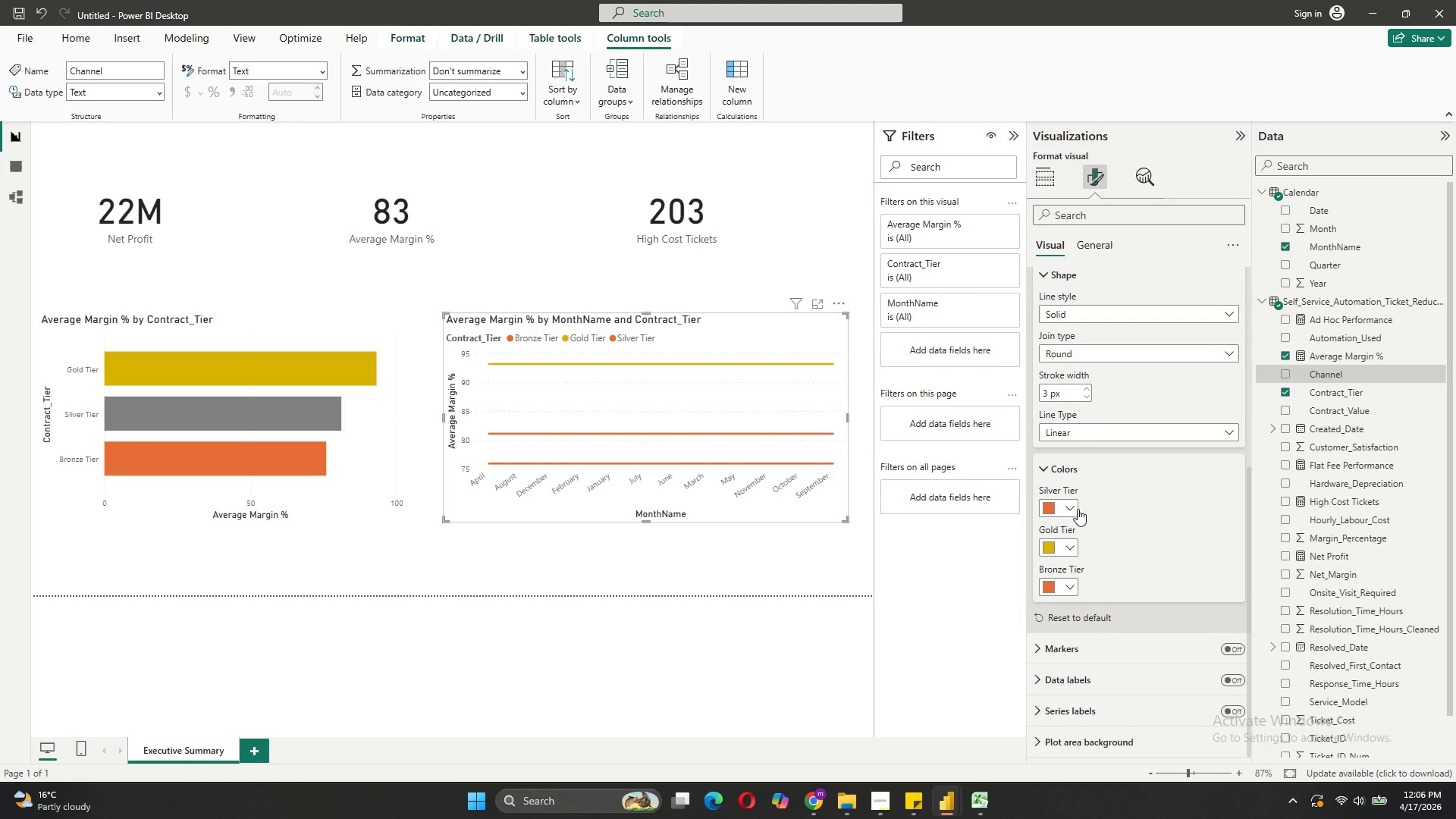 
left_click([1078, 509])
 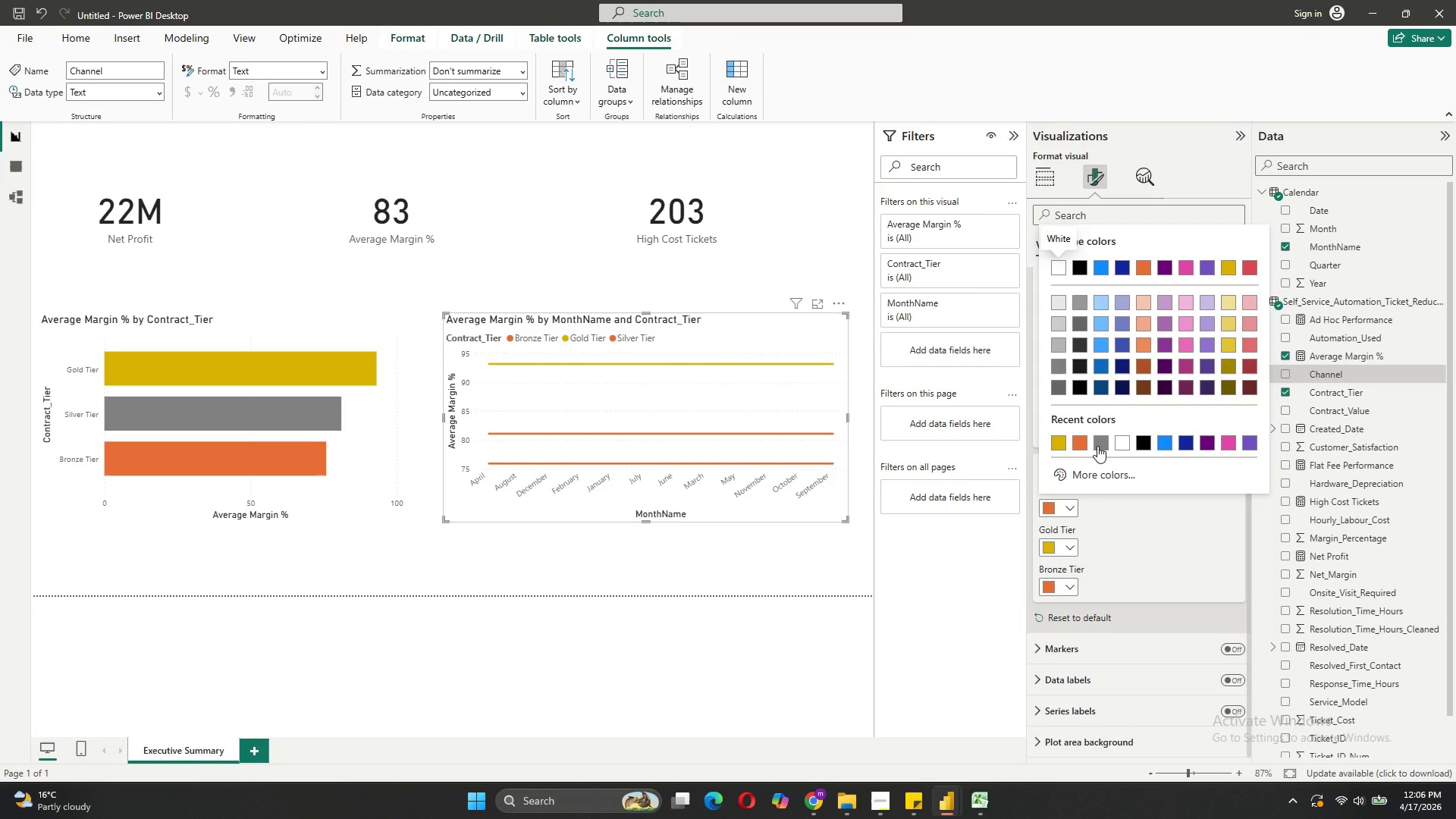 
left_click([1097, 446])
 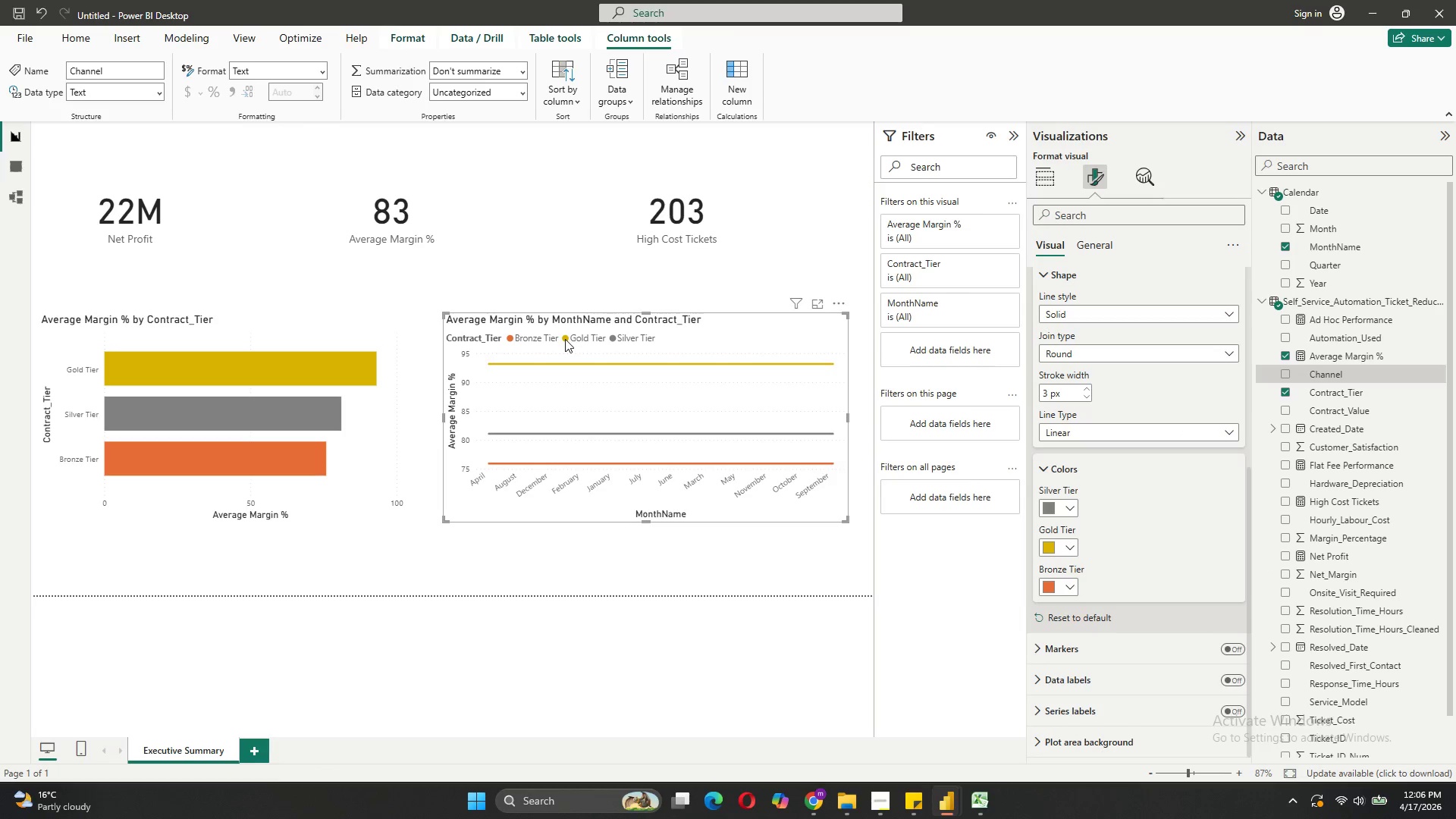 
wait(5.3)
 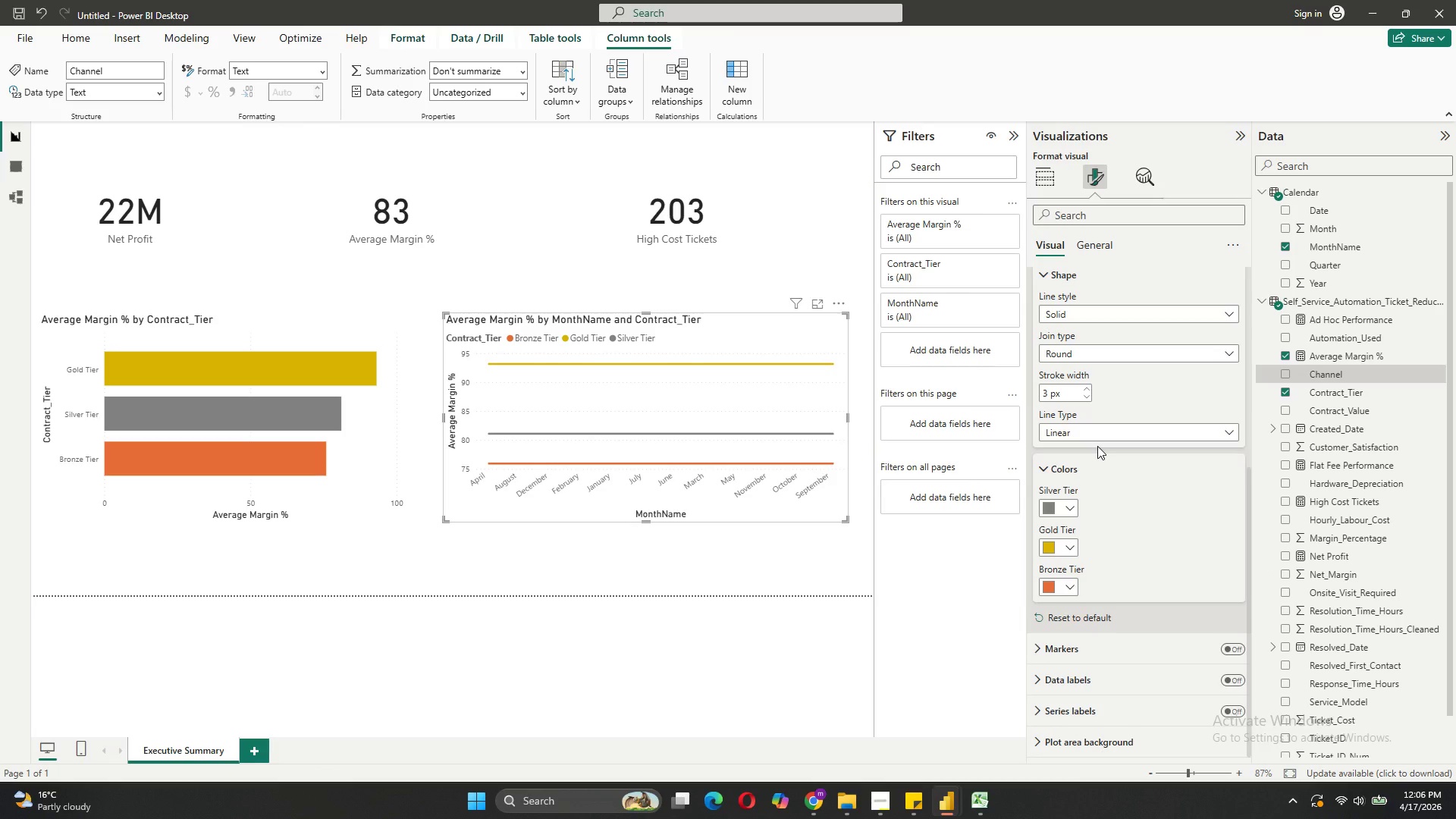 
left_click([300, 406])
 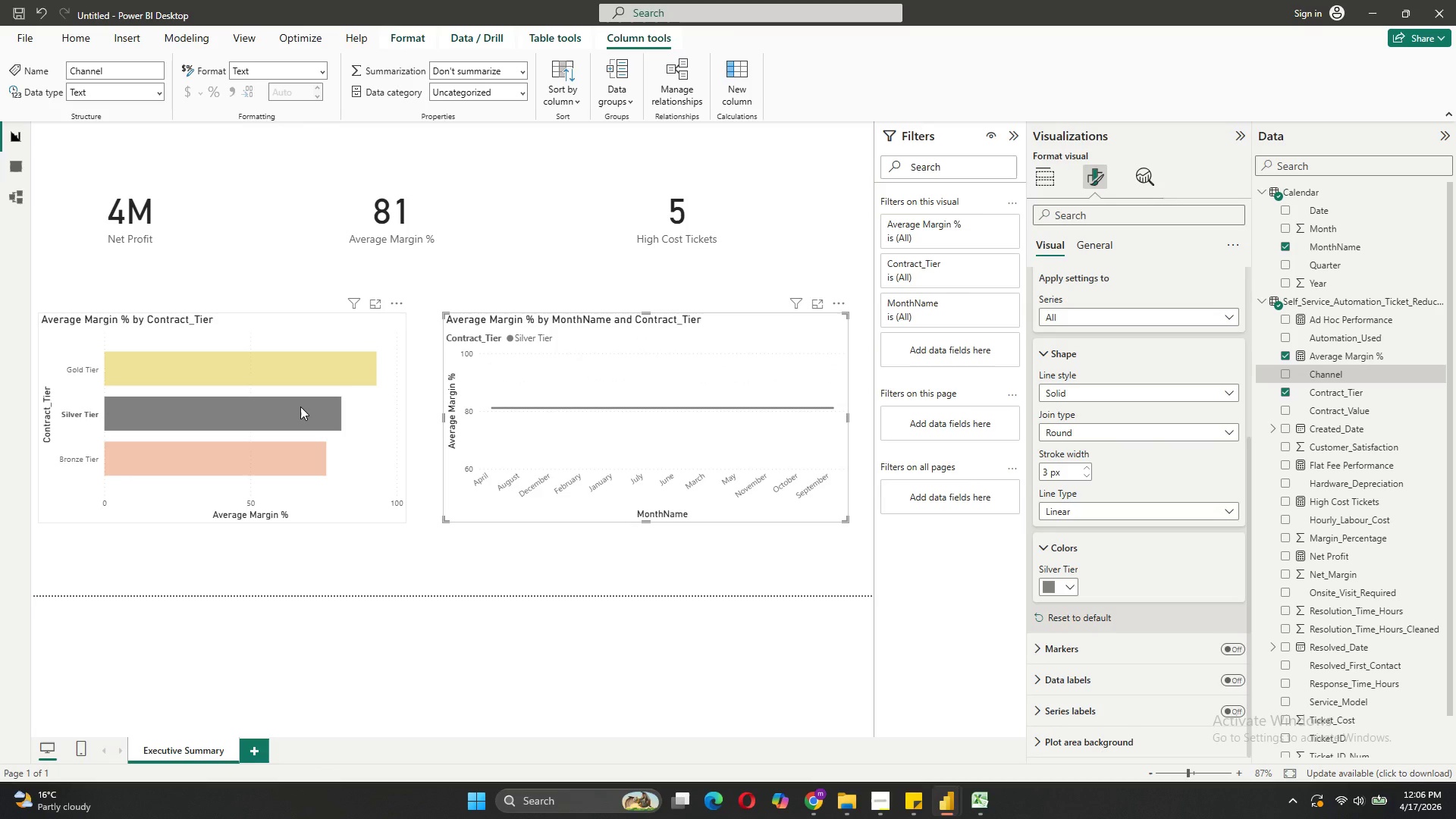 
left_click([297, 457])
 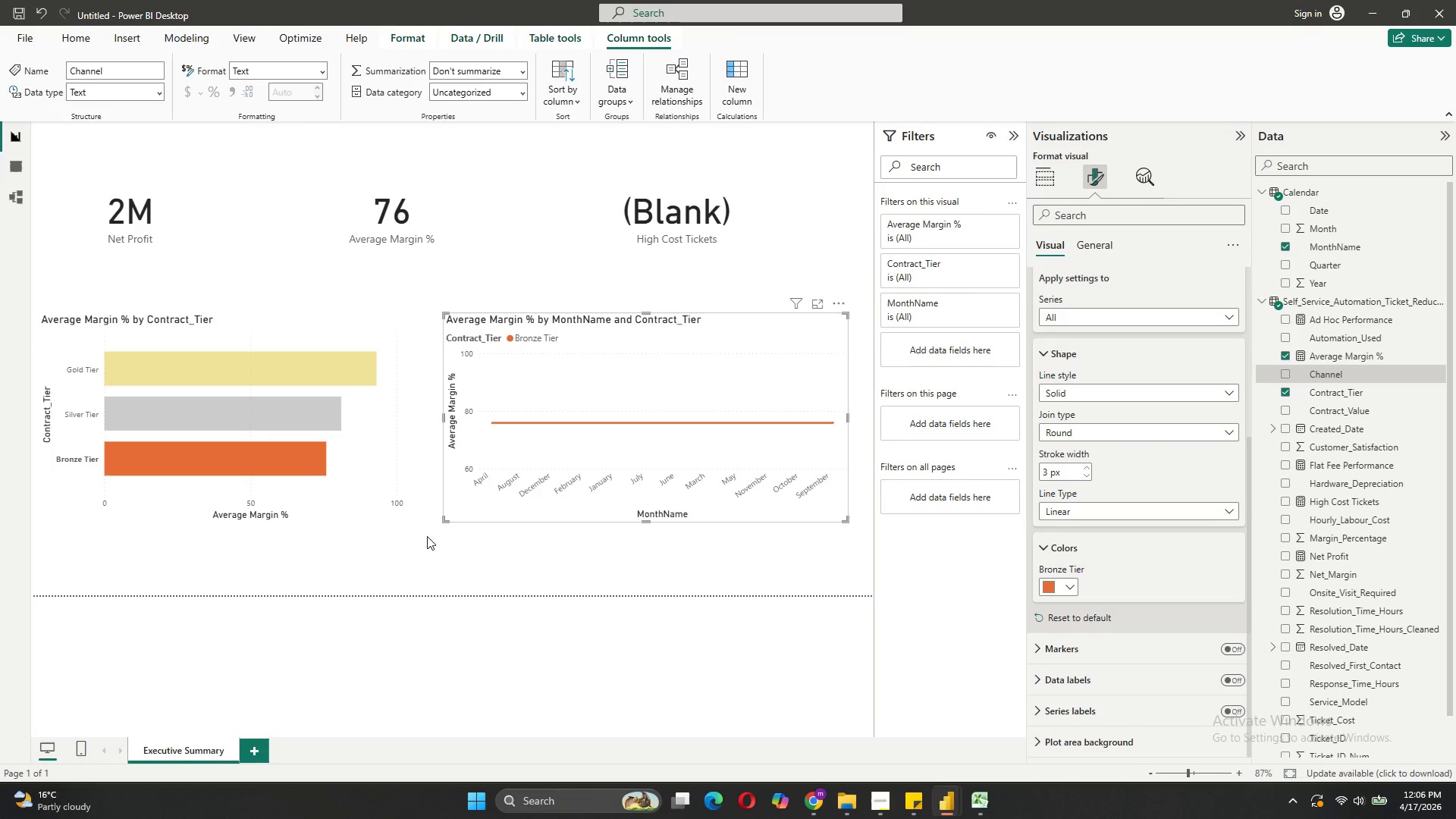 
left_click([435, 563])
 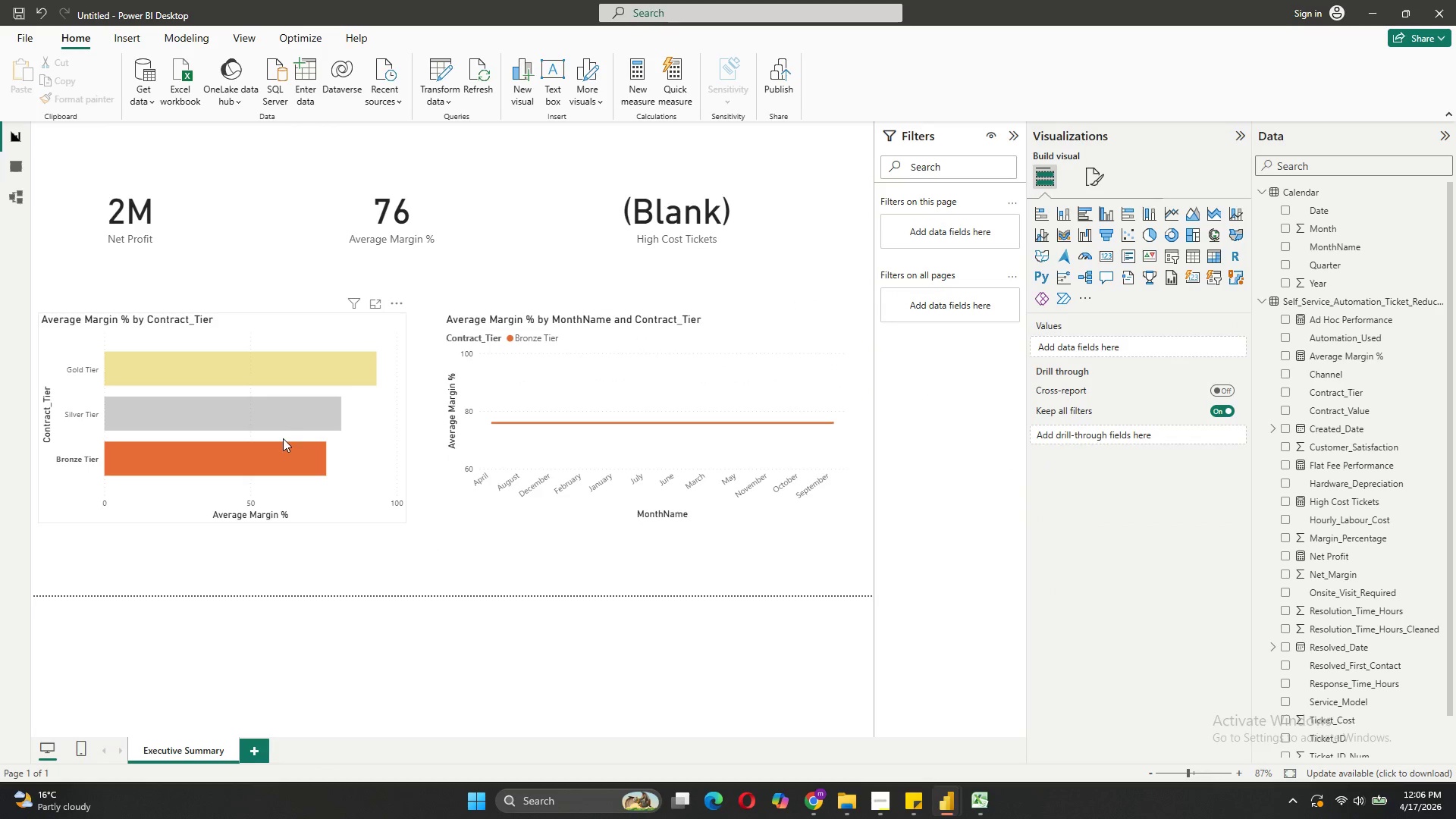 
left_click([283, 426])
 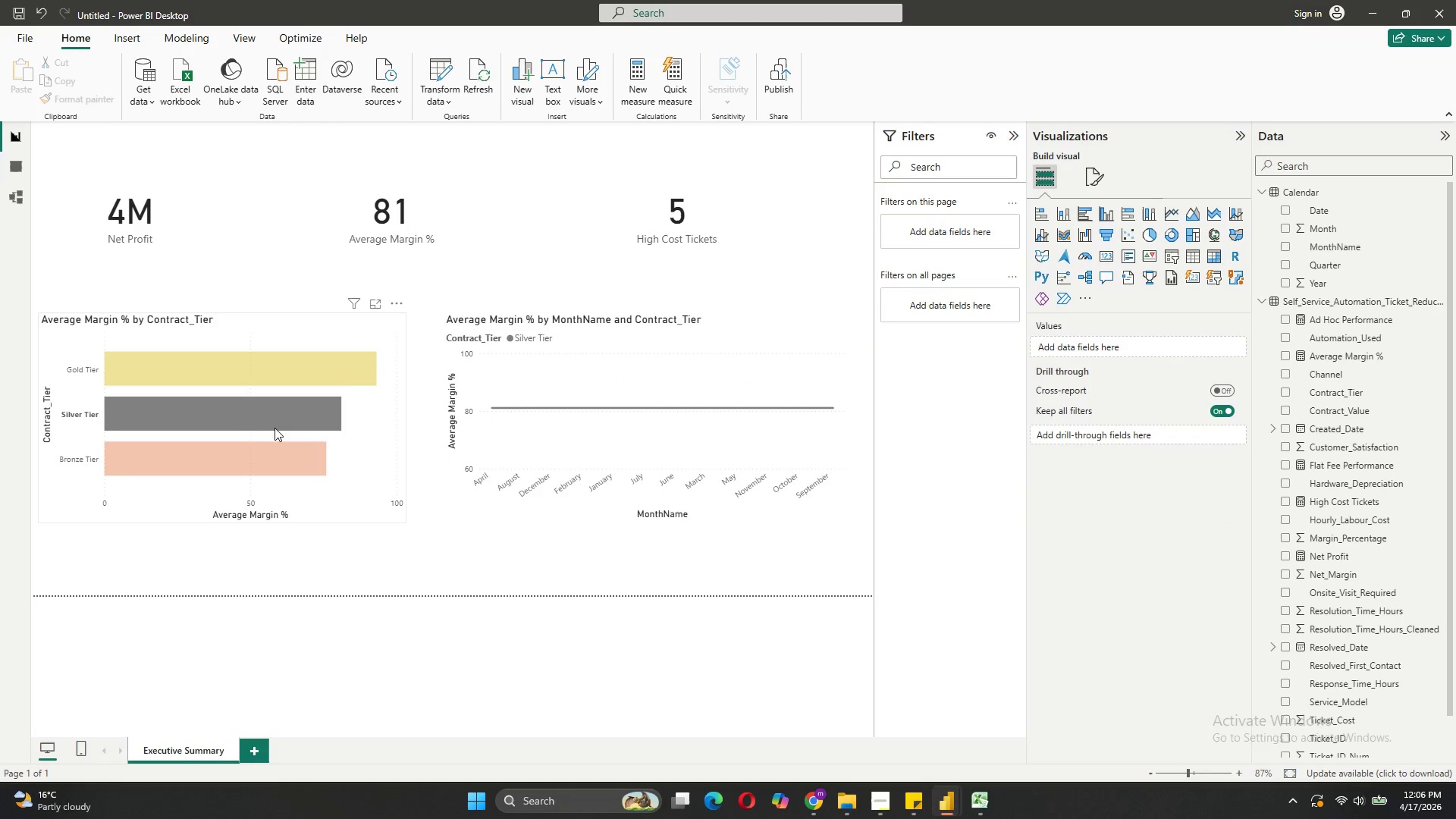 
left_click([271, 421])
 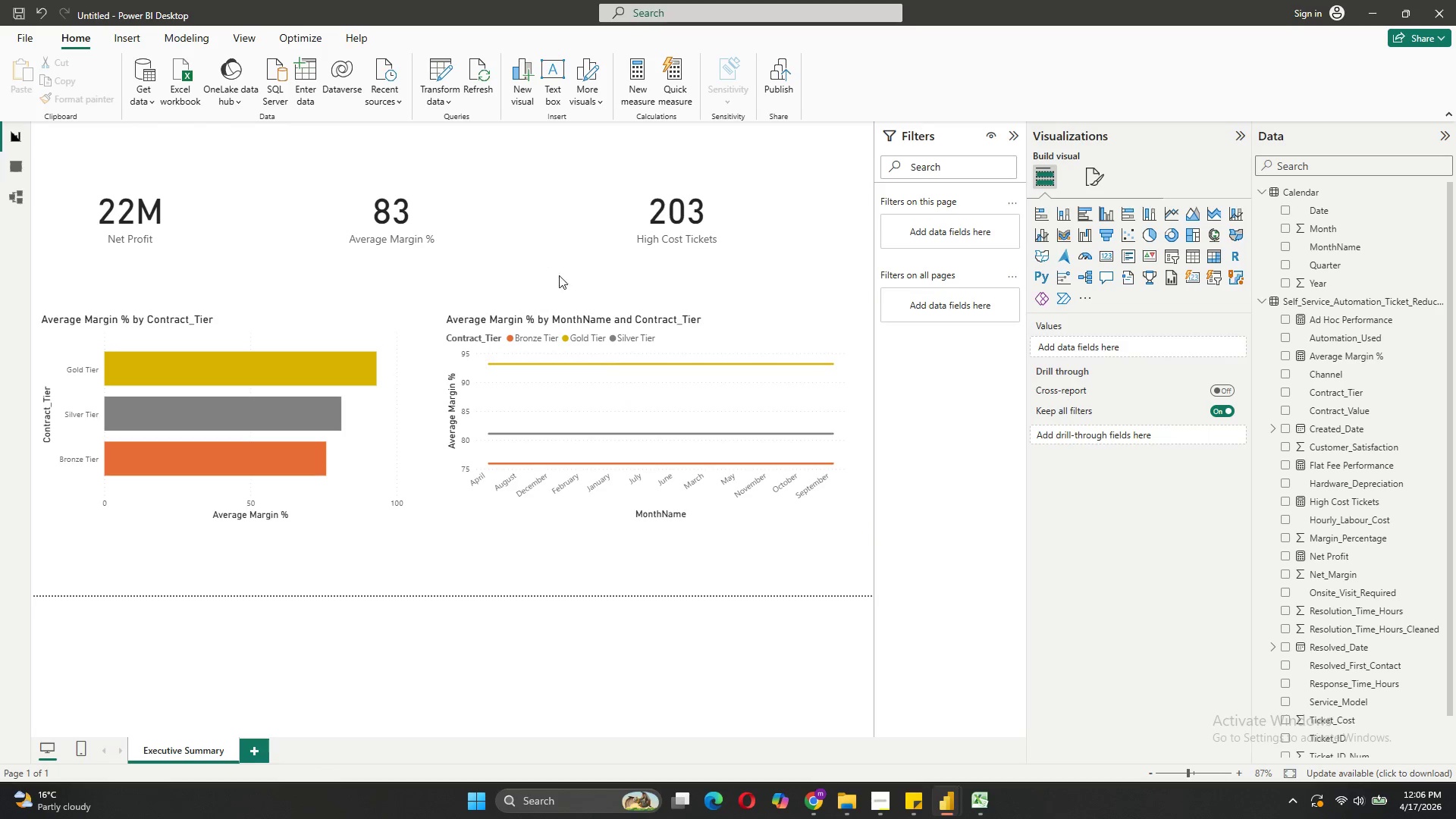 
wait(6.64)
 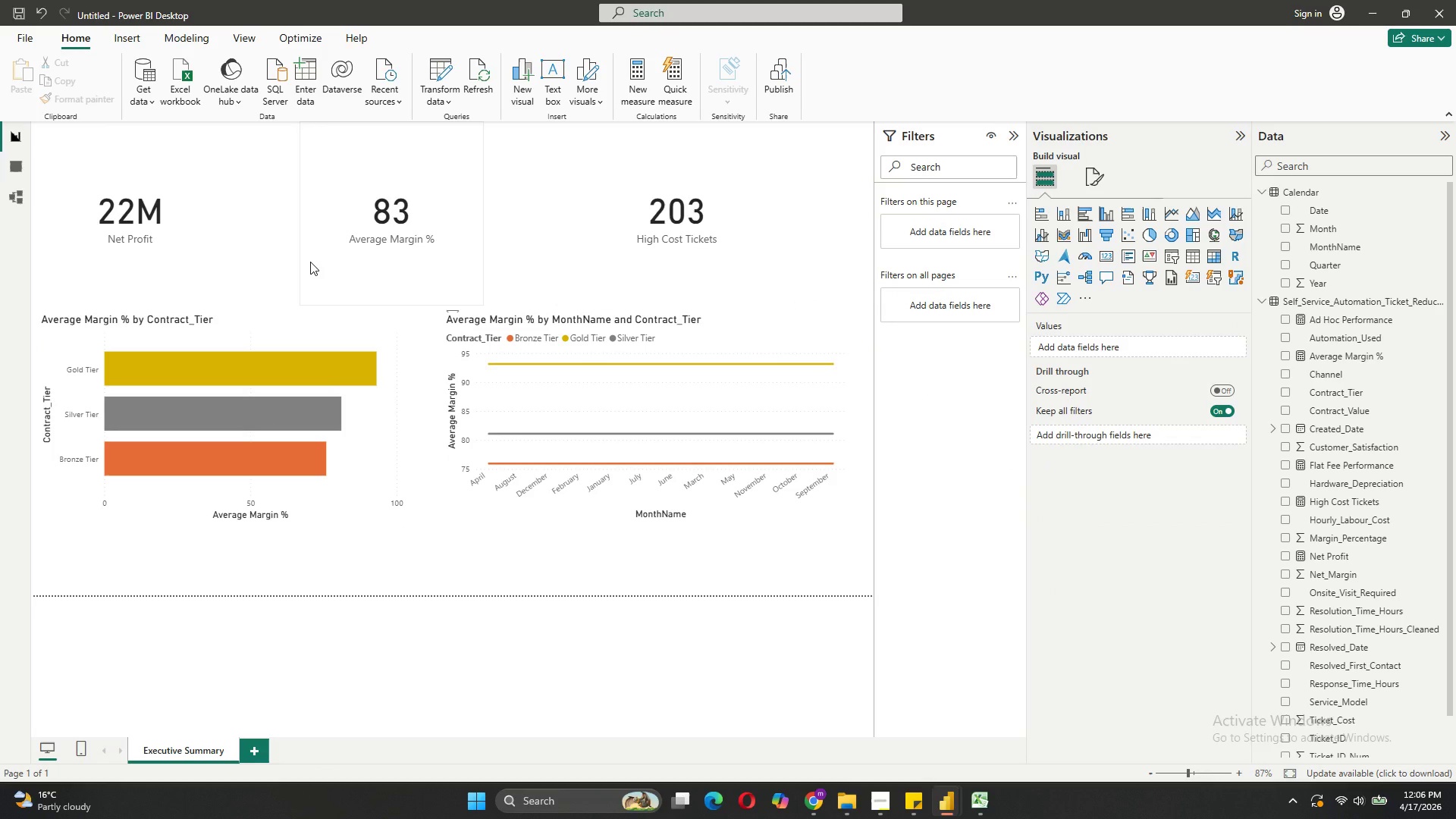 
left_click_drag(start_coordinate=[281, 334], to_coordinate=[281, 409])
 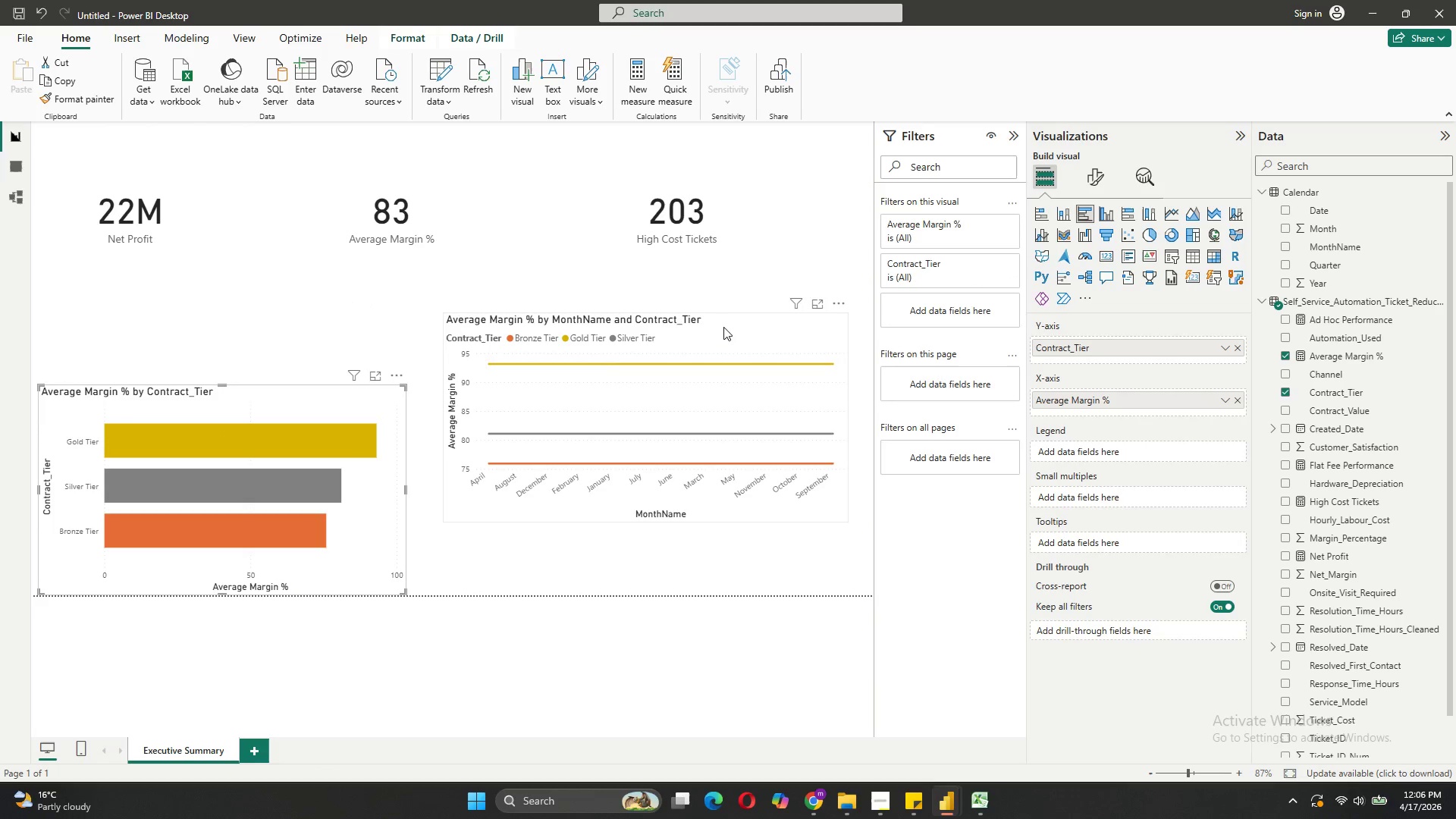 
left_click_drag(start_coordinate=[719, 323], to_coordinate=[726, 394])
 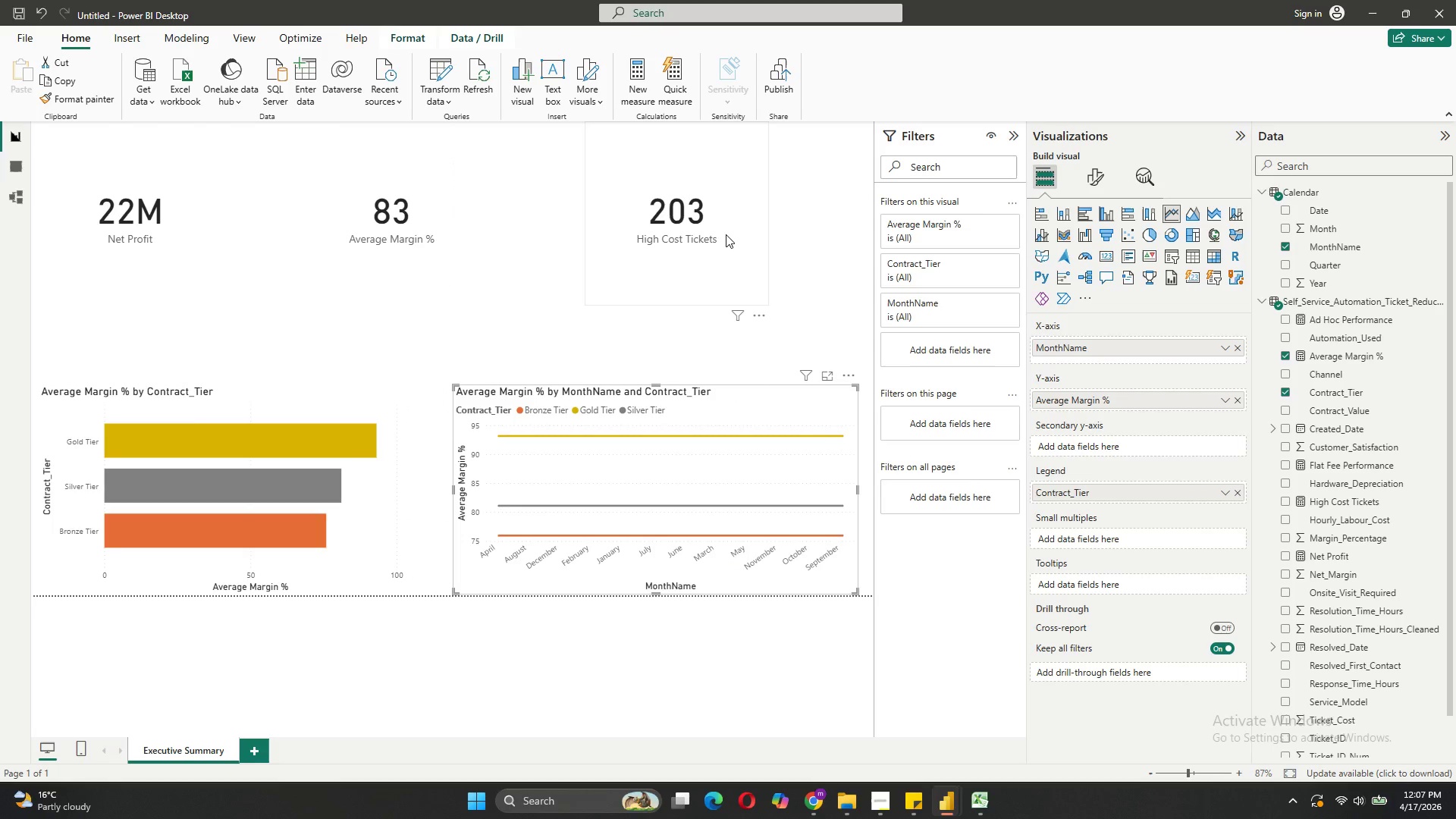 
left_click_drag(start_coordinate=[728, 236], to_coordinate=[745, 291])
 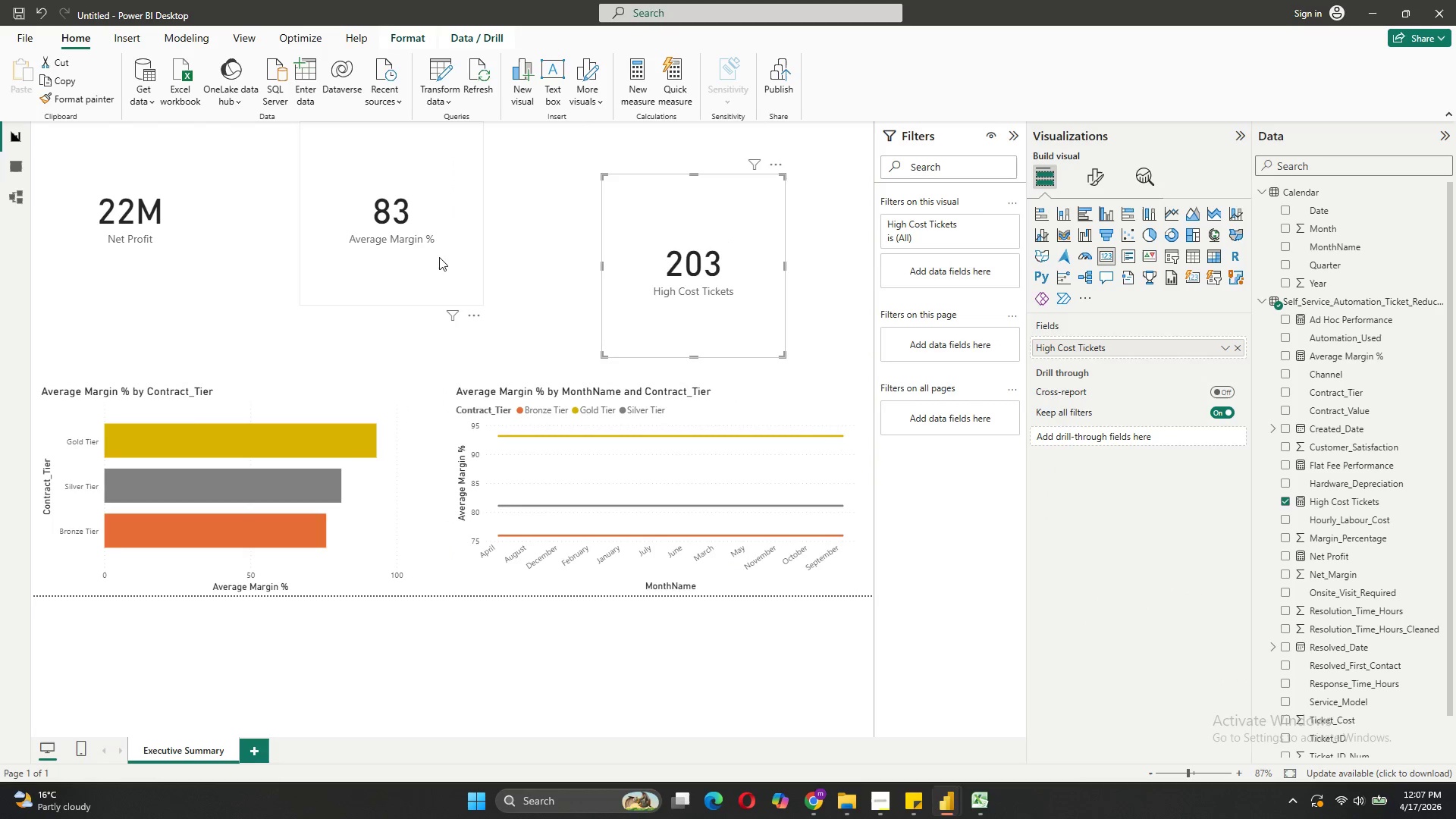 
left_click_drag(start_coordinate=[439, 257], to_coordinate=[465, 308])
 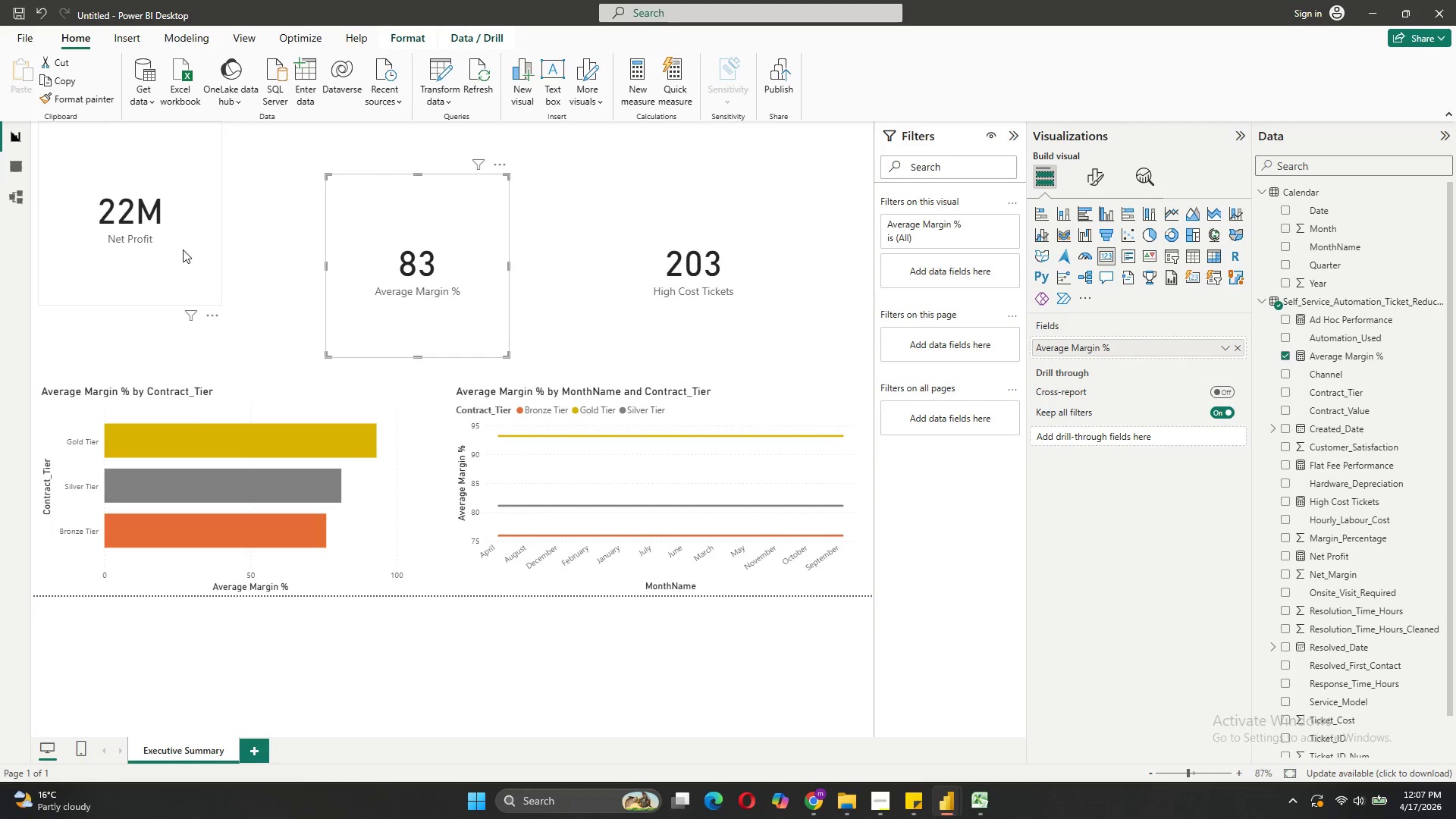 
left_click_drag(start_coordinate=[183, 249], to_coordinate=[188, 300])
 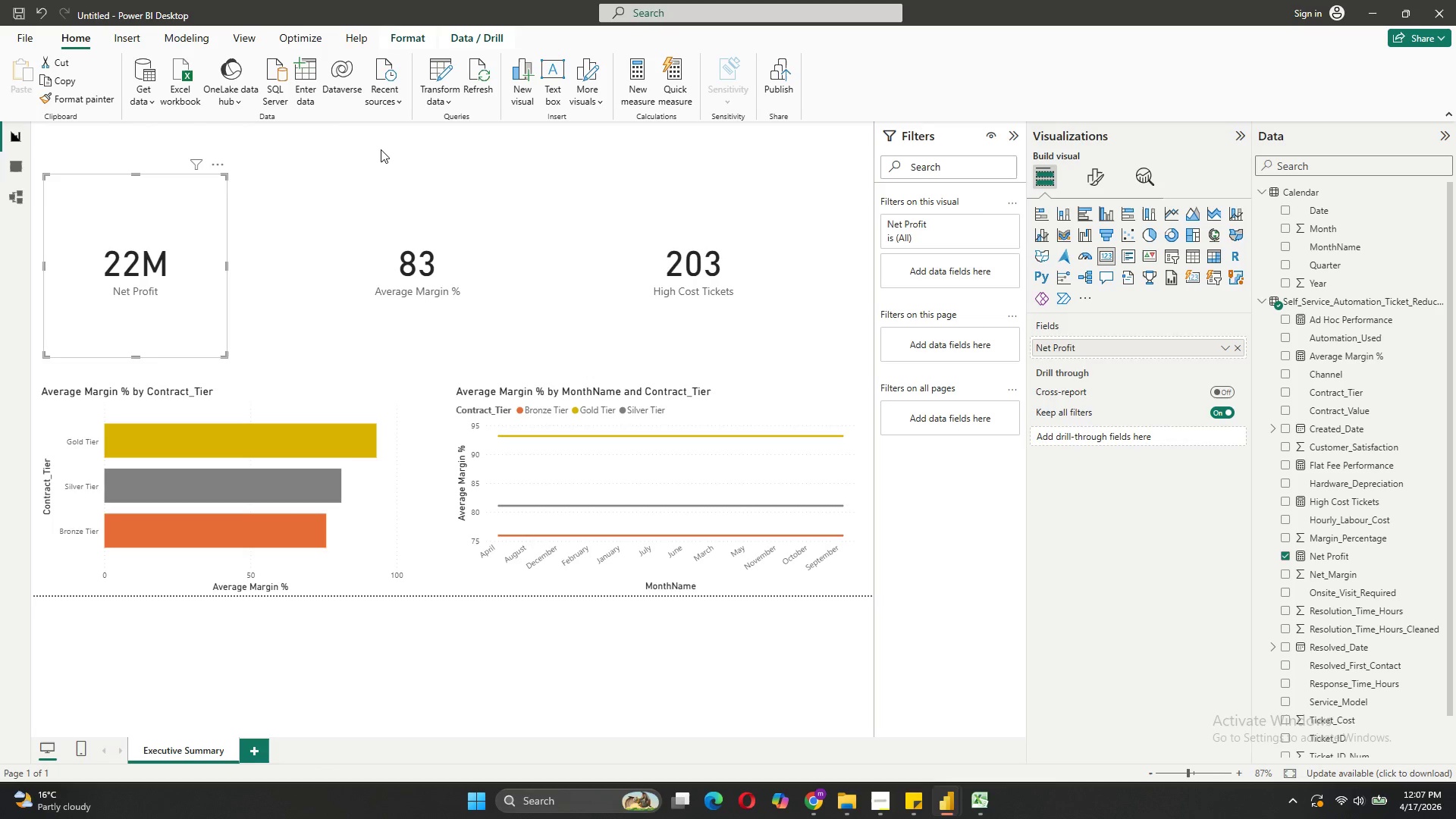 
left_click([381, 149])
 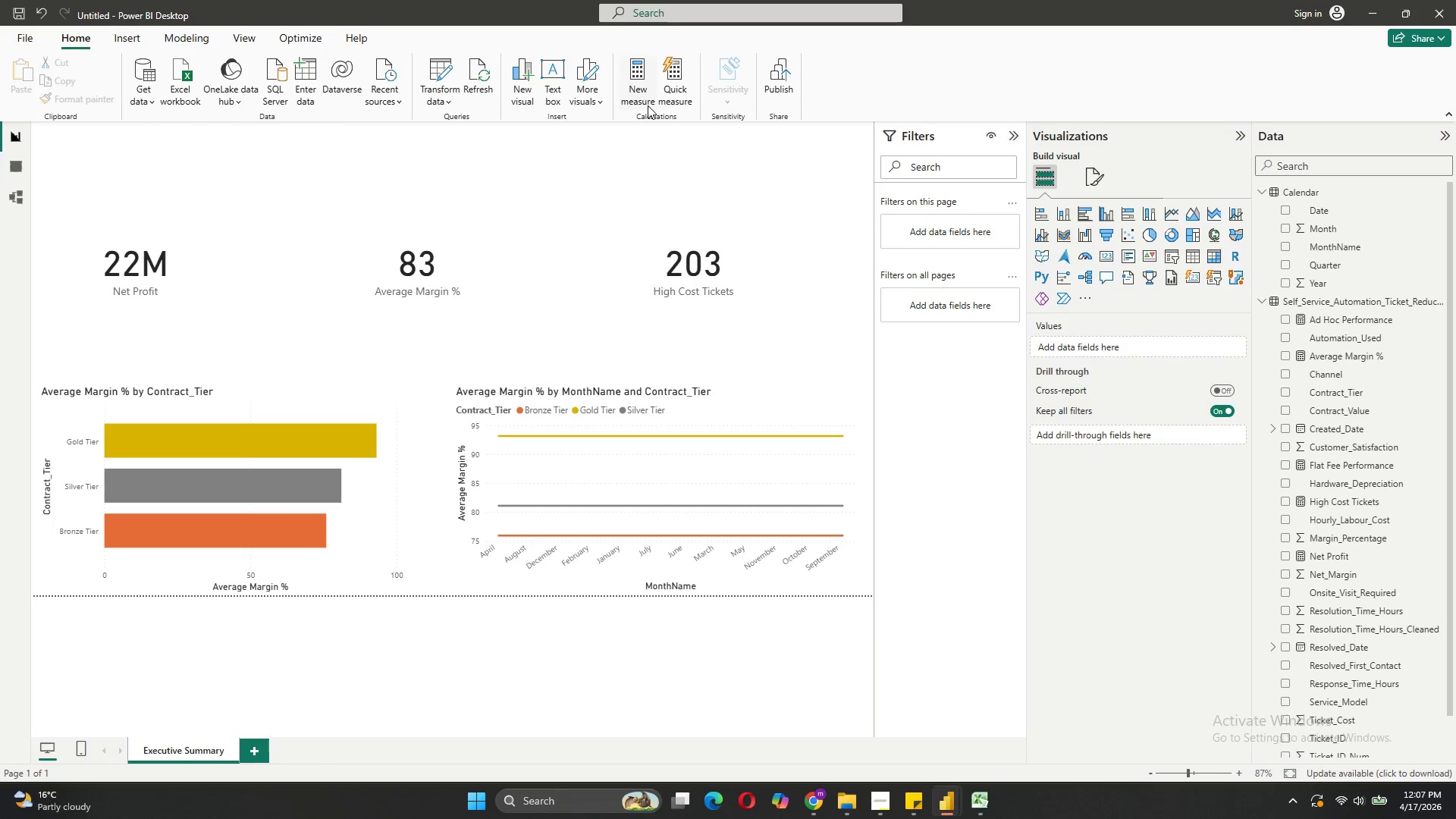 
wait(5.03)
 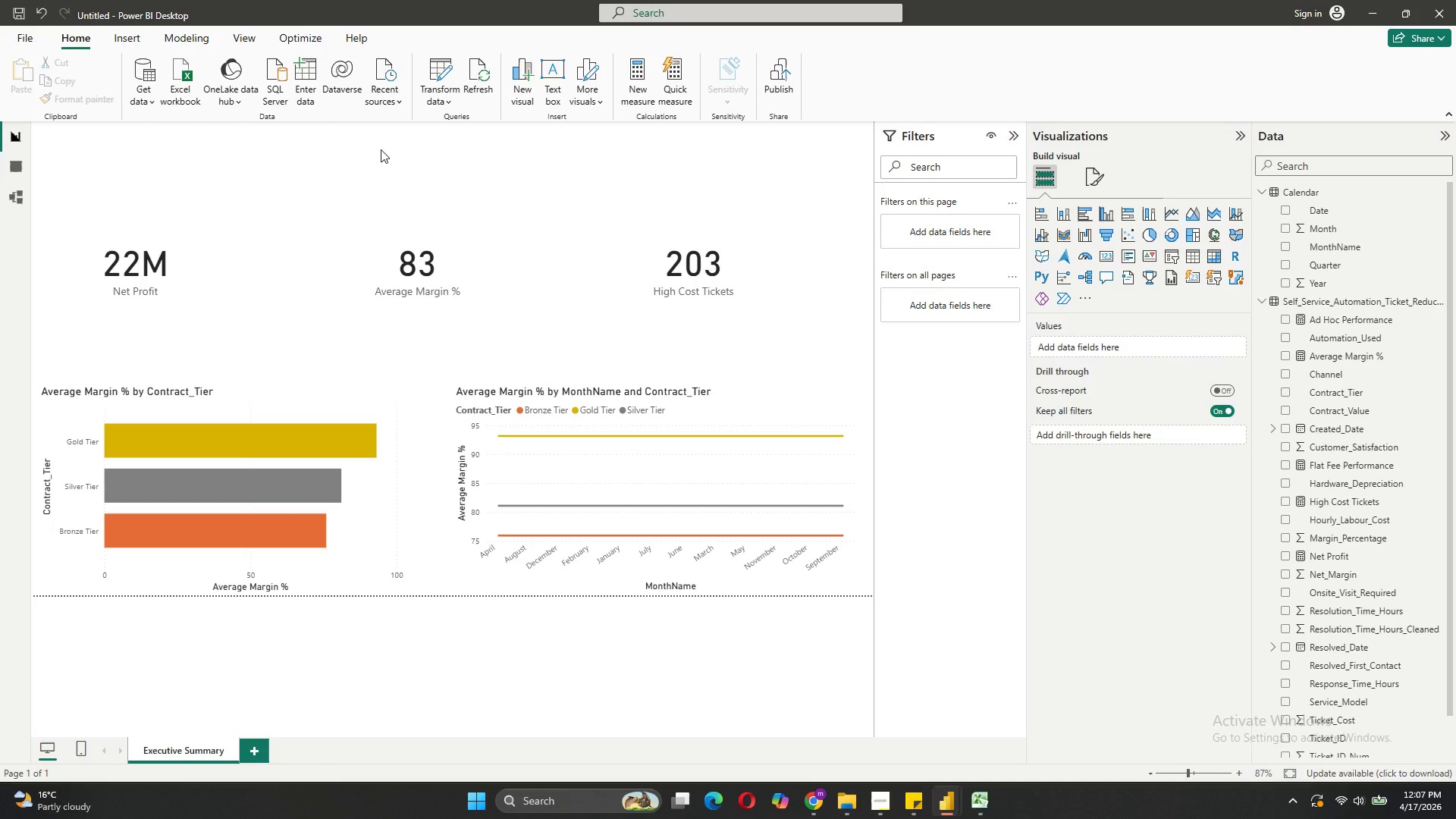 
left_click([552, 83])
 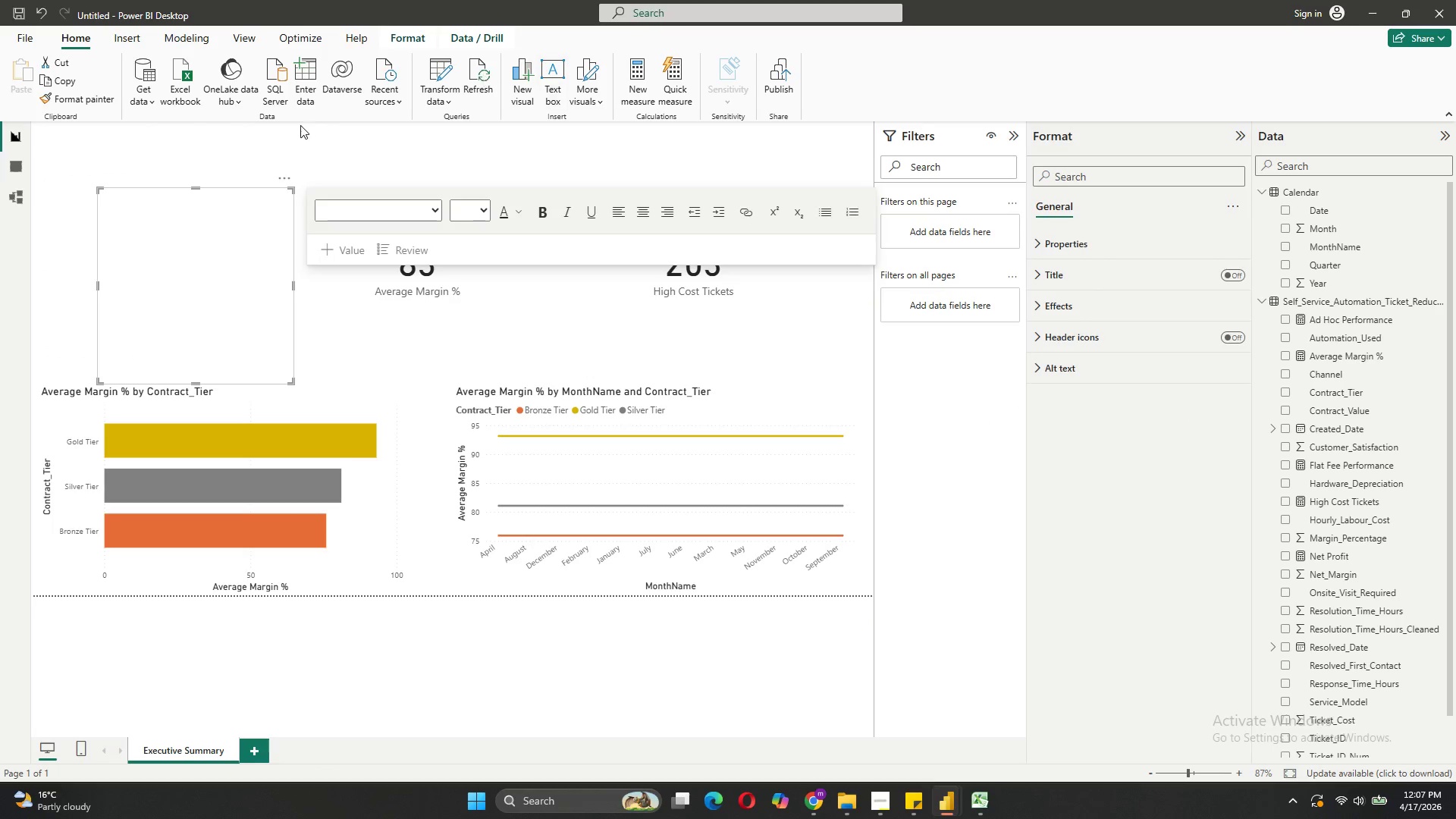 
left_click_drag(start_coordinate=[184, 290], to_coordinate=[188, 138])
 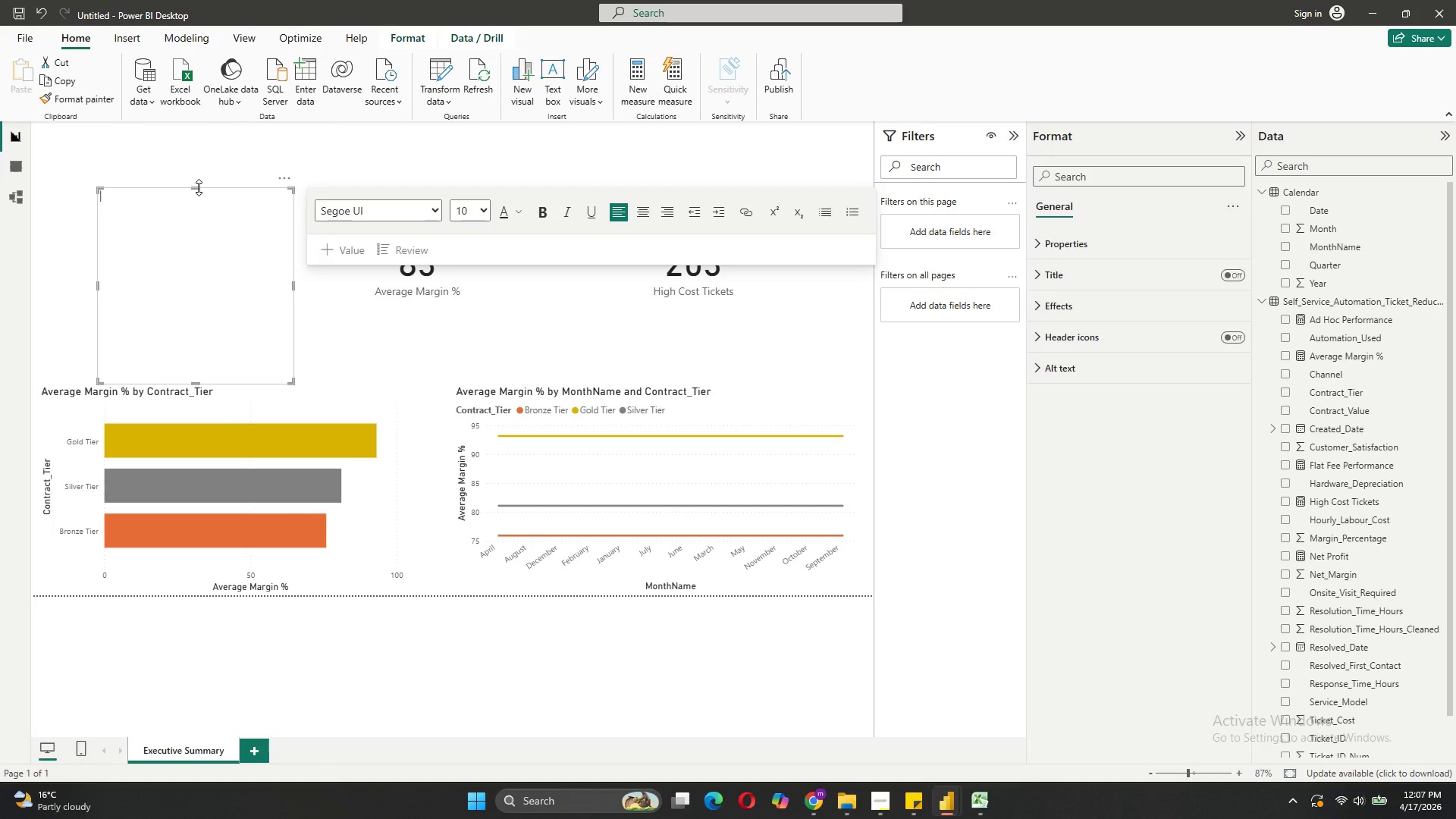 
left_click_drag(start_coordinate=[199, 187], to_coordinate=[193, 128])
 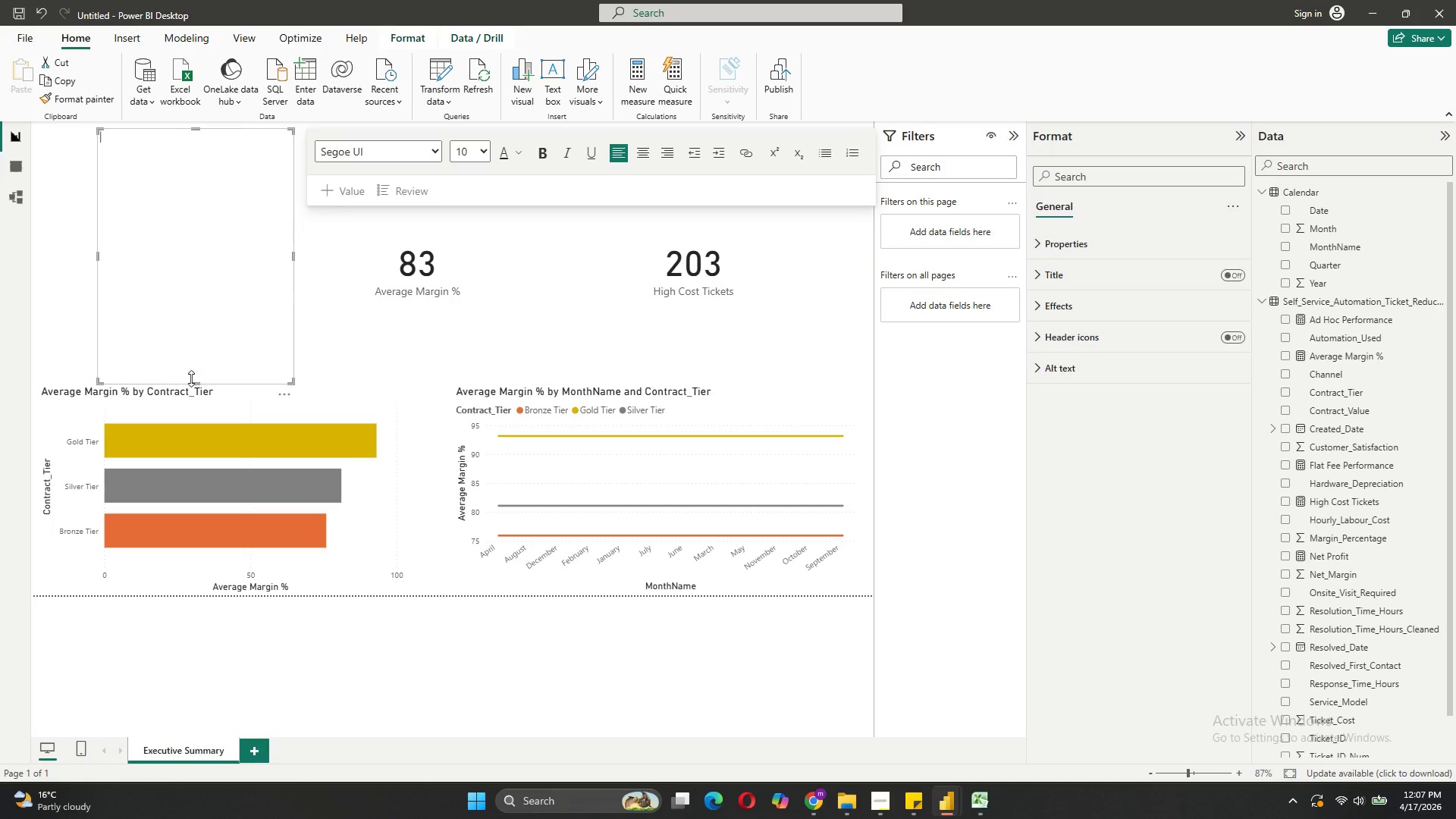 
left_click_drag(start_coordinate=[201, 382], to_coordinate=[218, 330])
 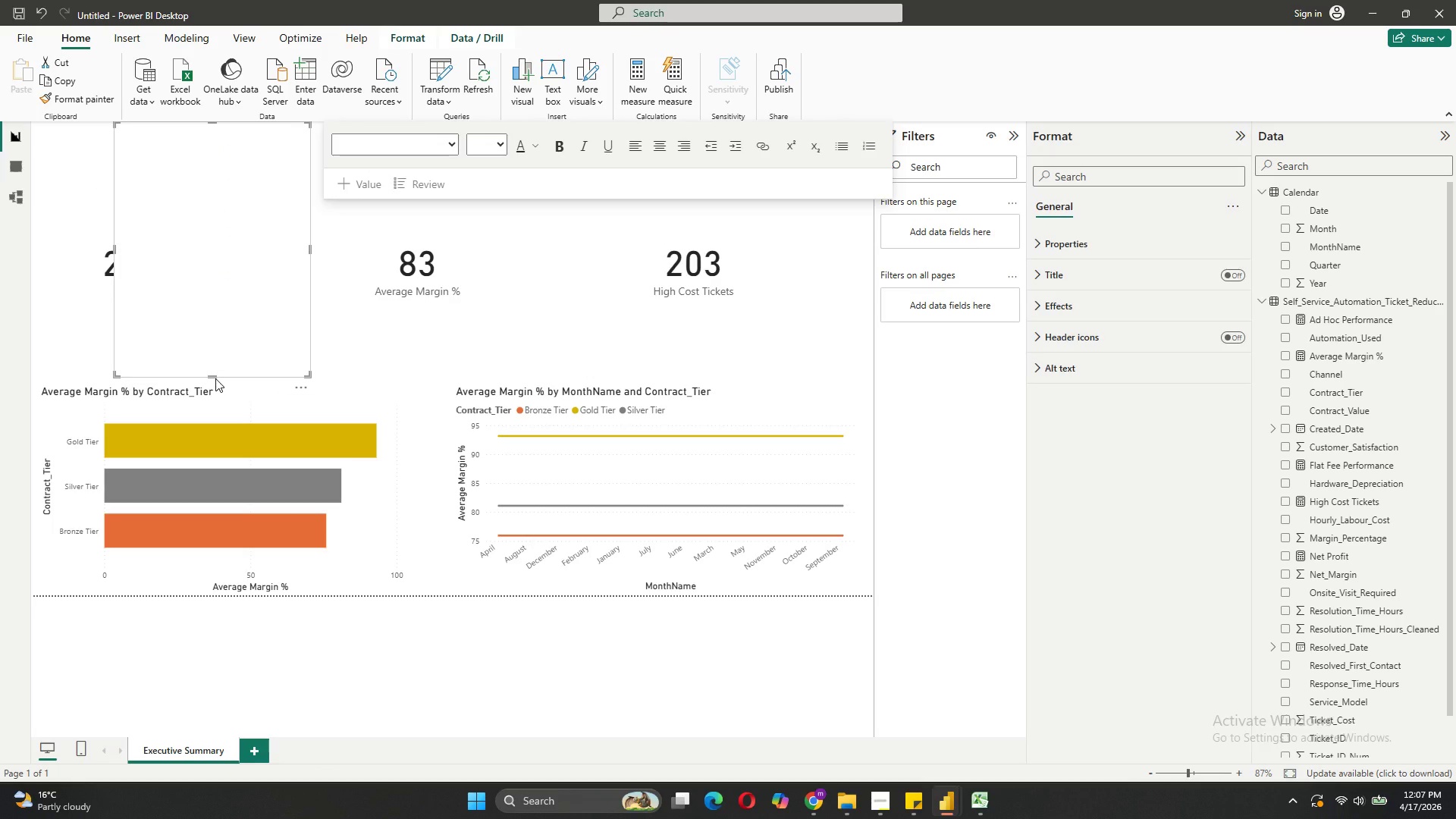 
left_click_drag(start_coordinate=[215, 378], to_coordinate=[242, 262])
 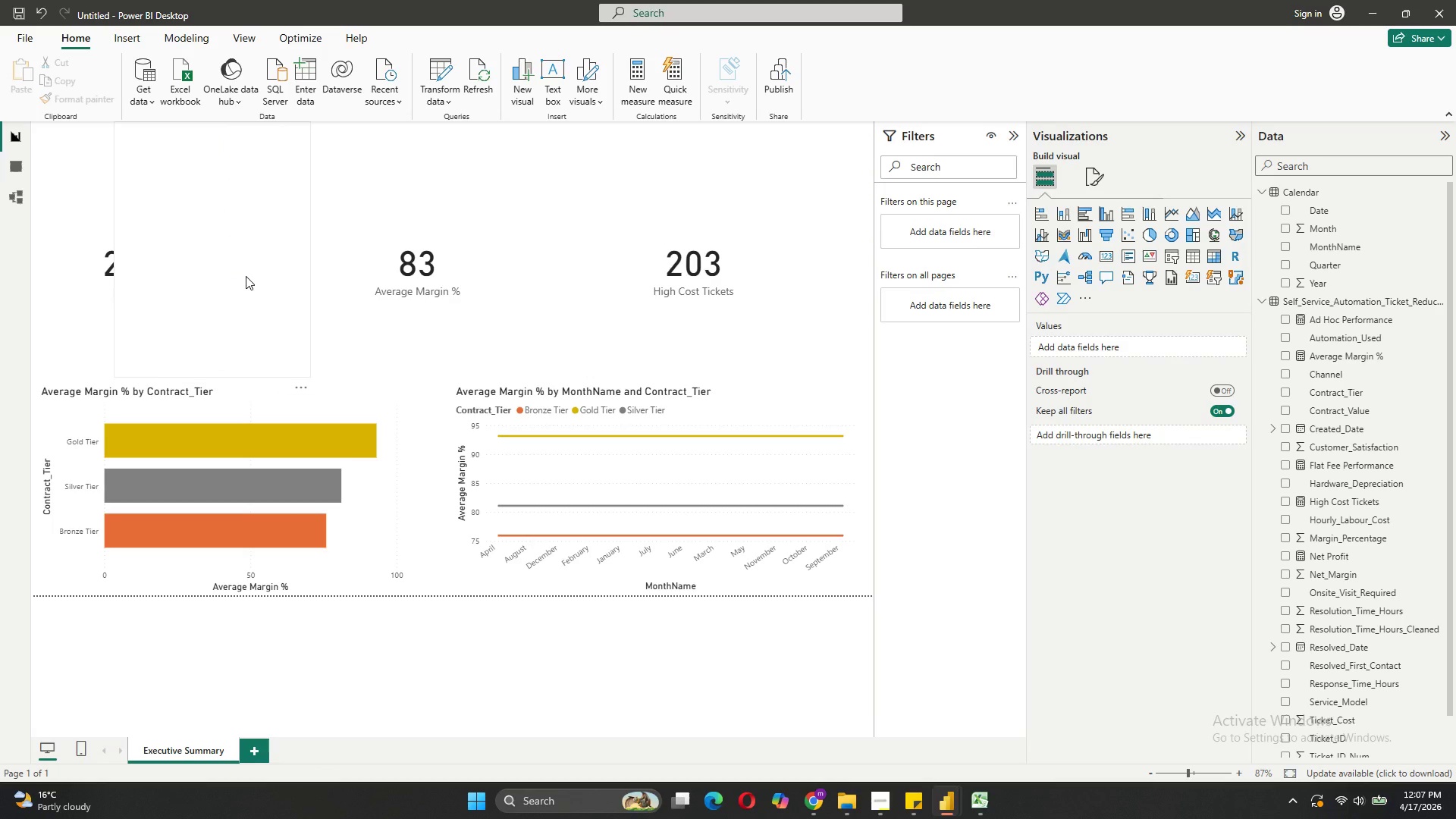 
left_click([246, 276])
 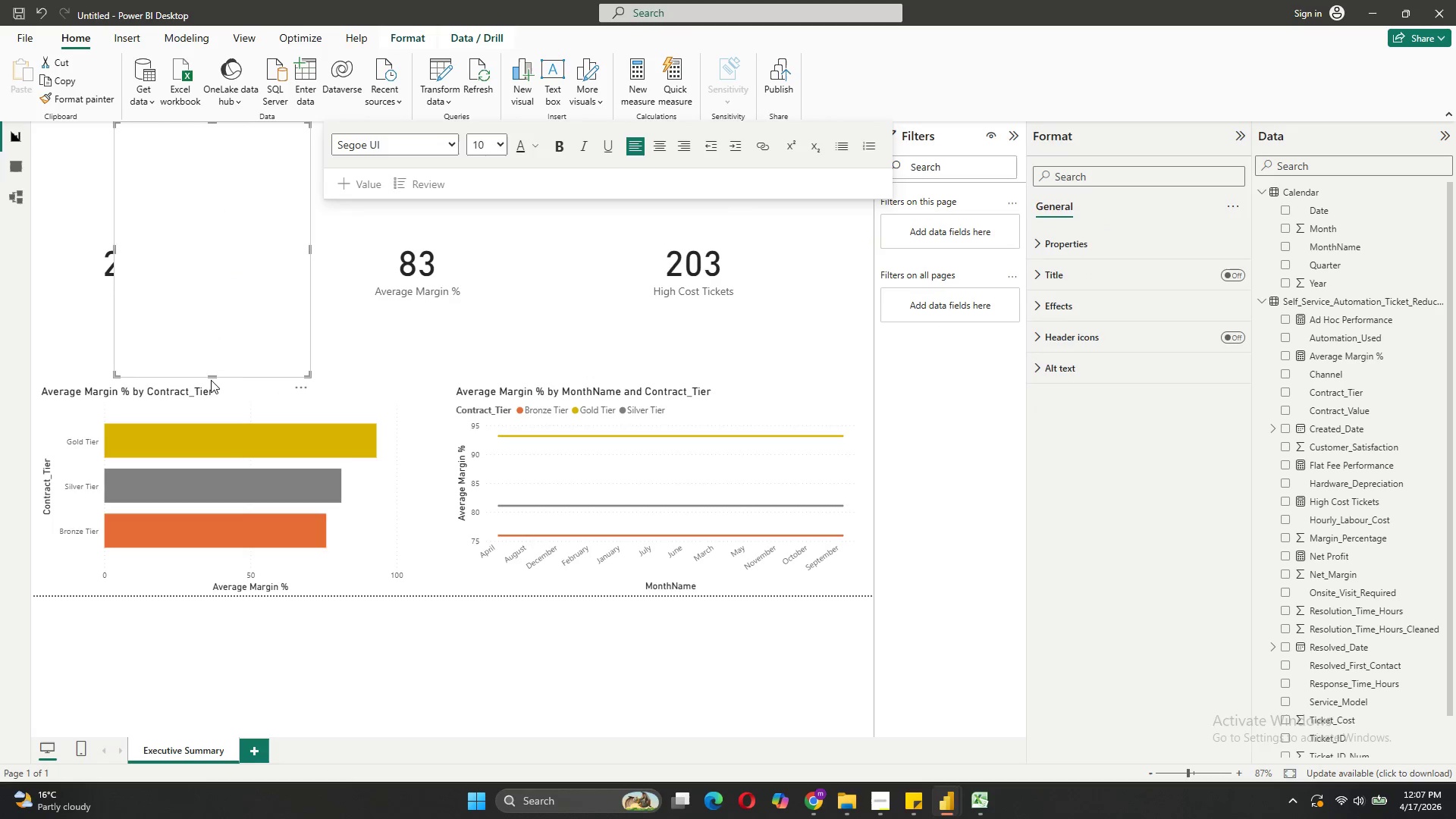 
left_click_drag(start_coordinate=[214, 376], to_coordinate=[231, 195])
 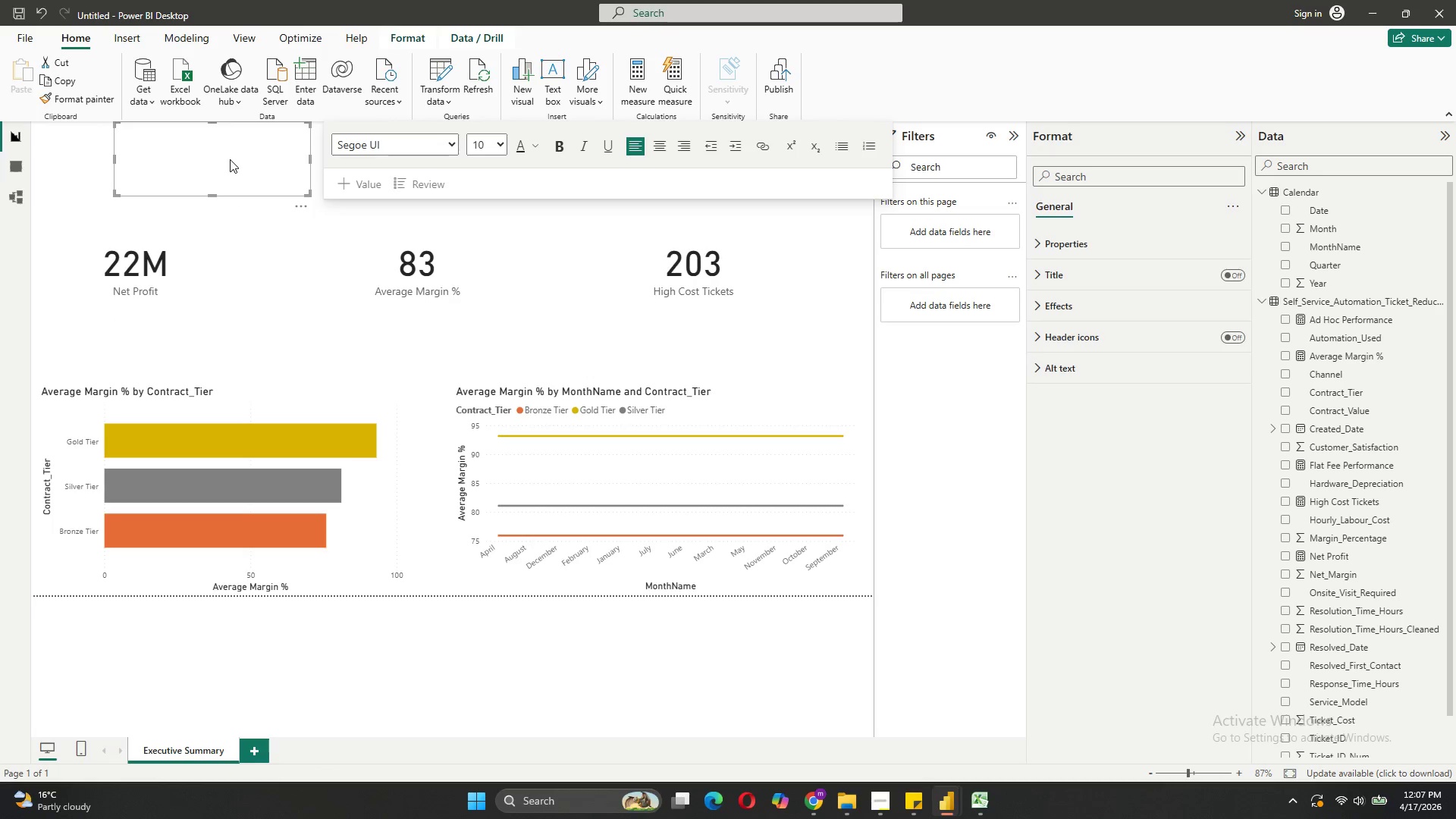 
left_click_drag(start_coordinate=[230, 159], to_coordinate=[221, 195])
 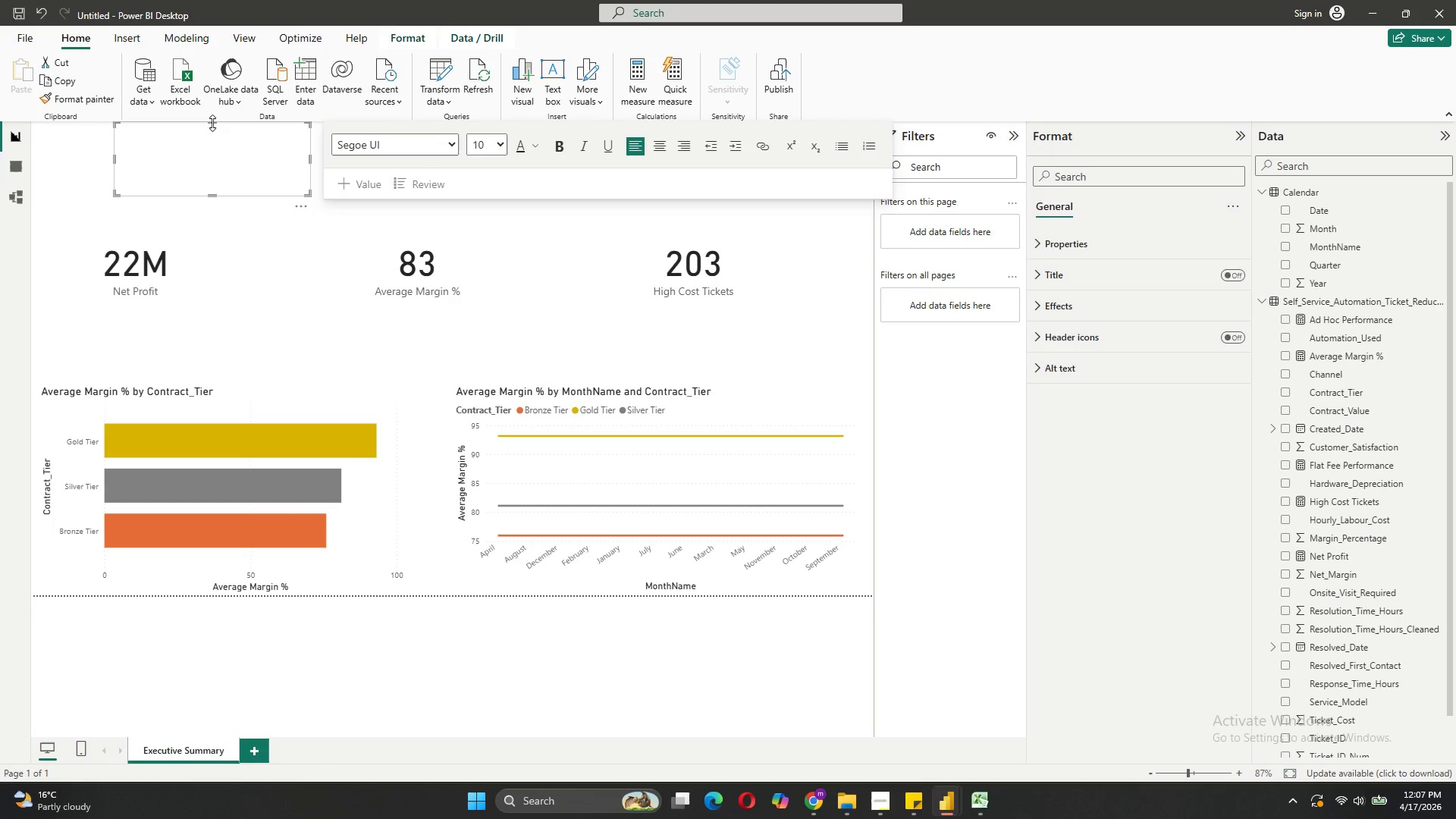 
left_click_drag(start_coordinate=[212, 123], to_coordinate=[209, 146])
 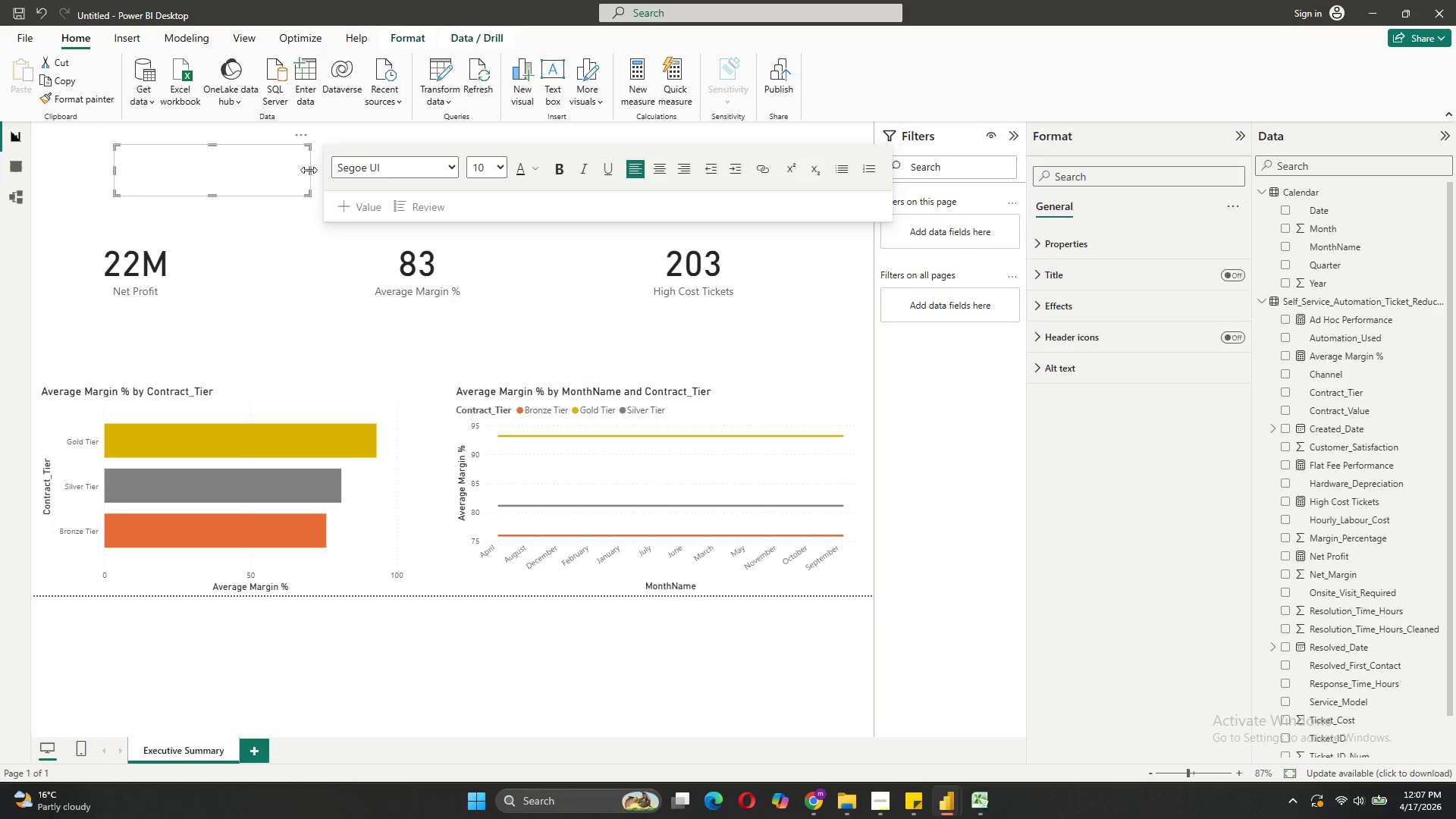 
left_click_drag(start_coordinate=[310, 169], to_coordinate=[788, 209])
 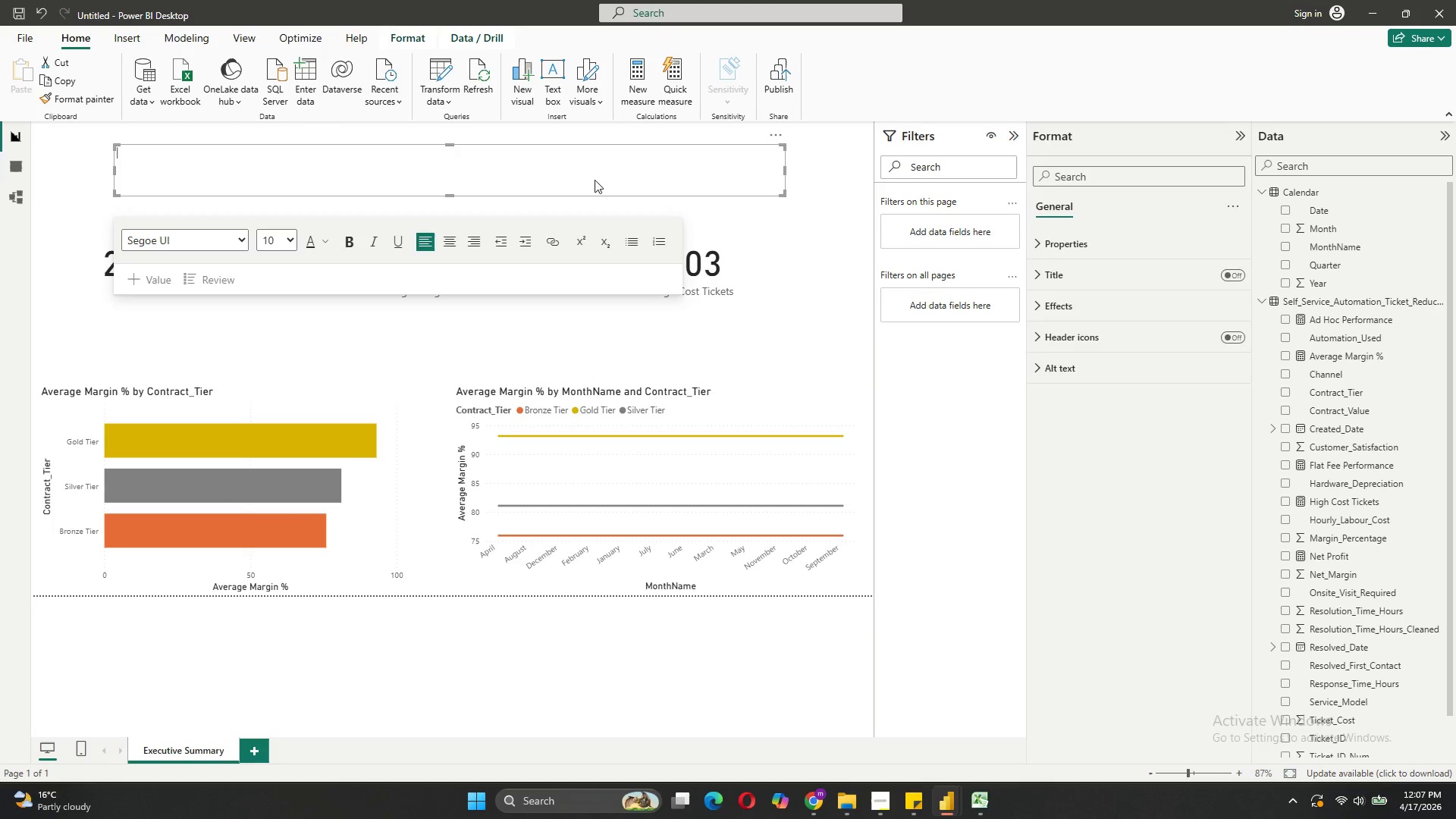 
left_click([566, 166])
 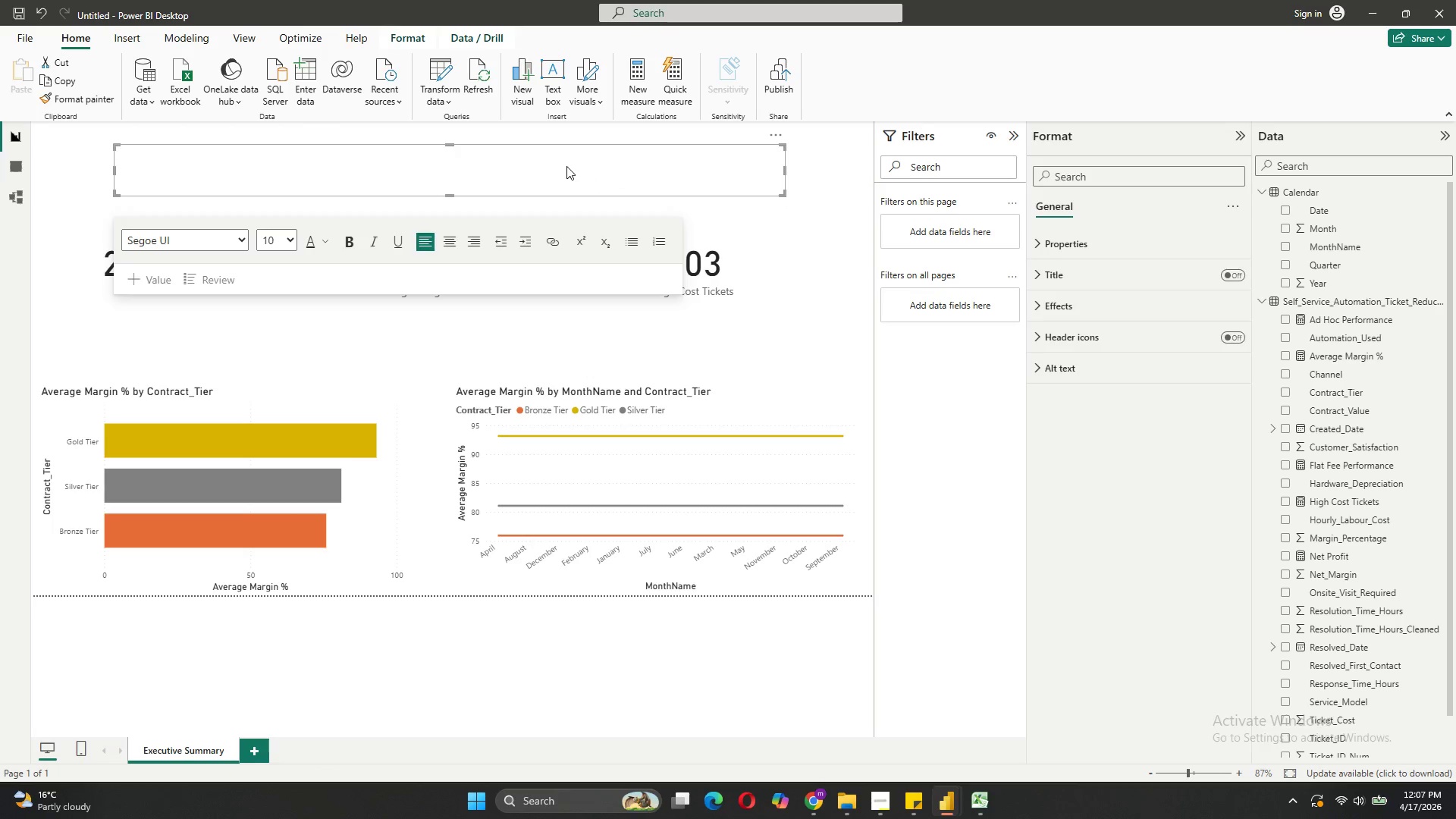 
wait(9.12)
 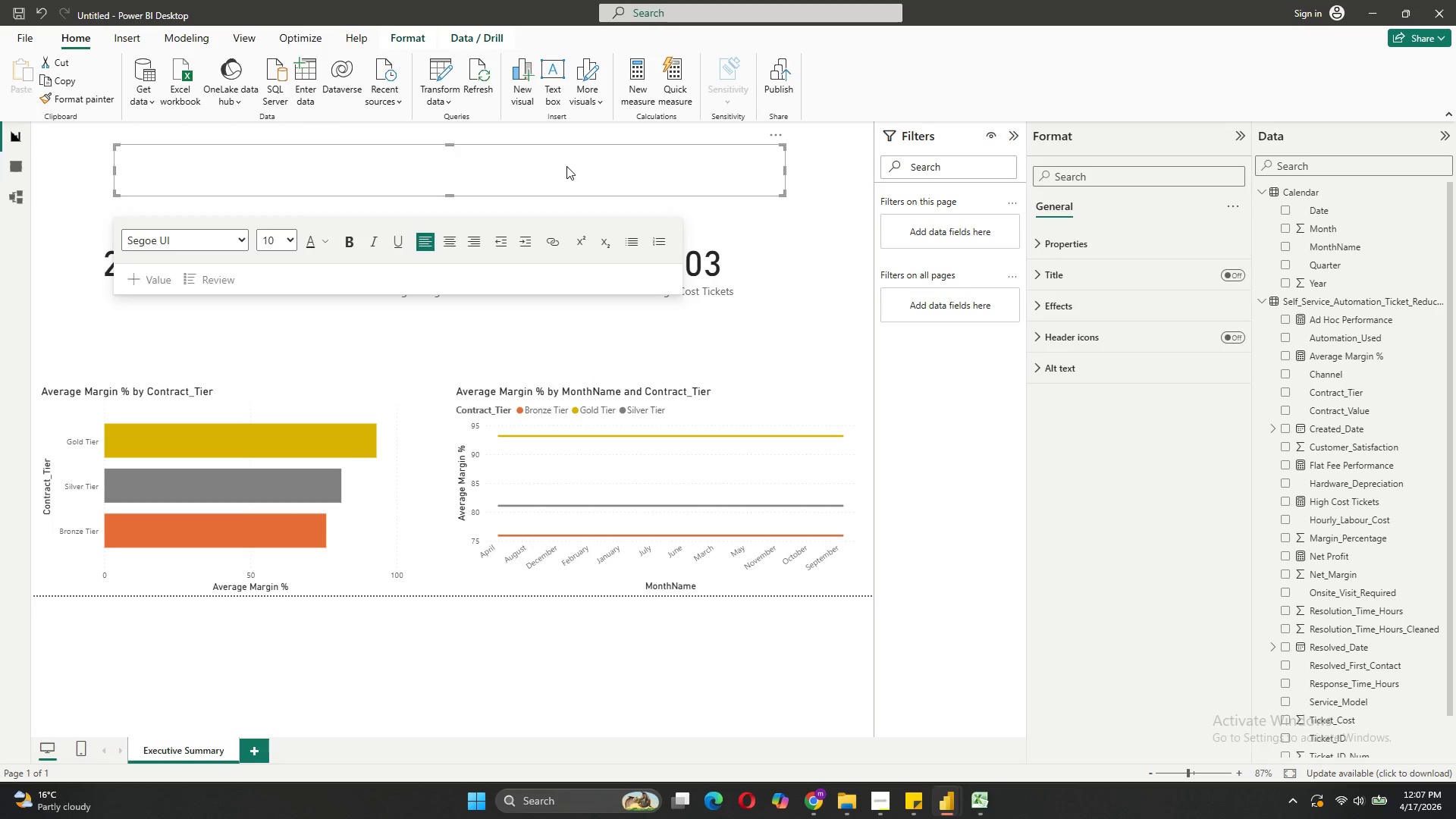 
left_click([887, 745])